 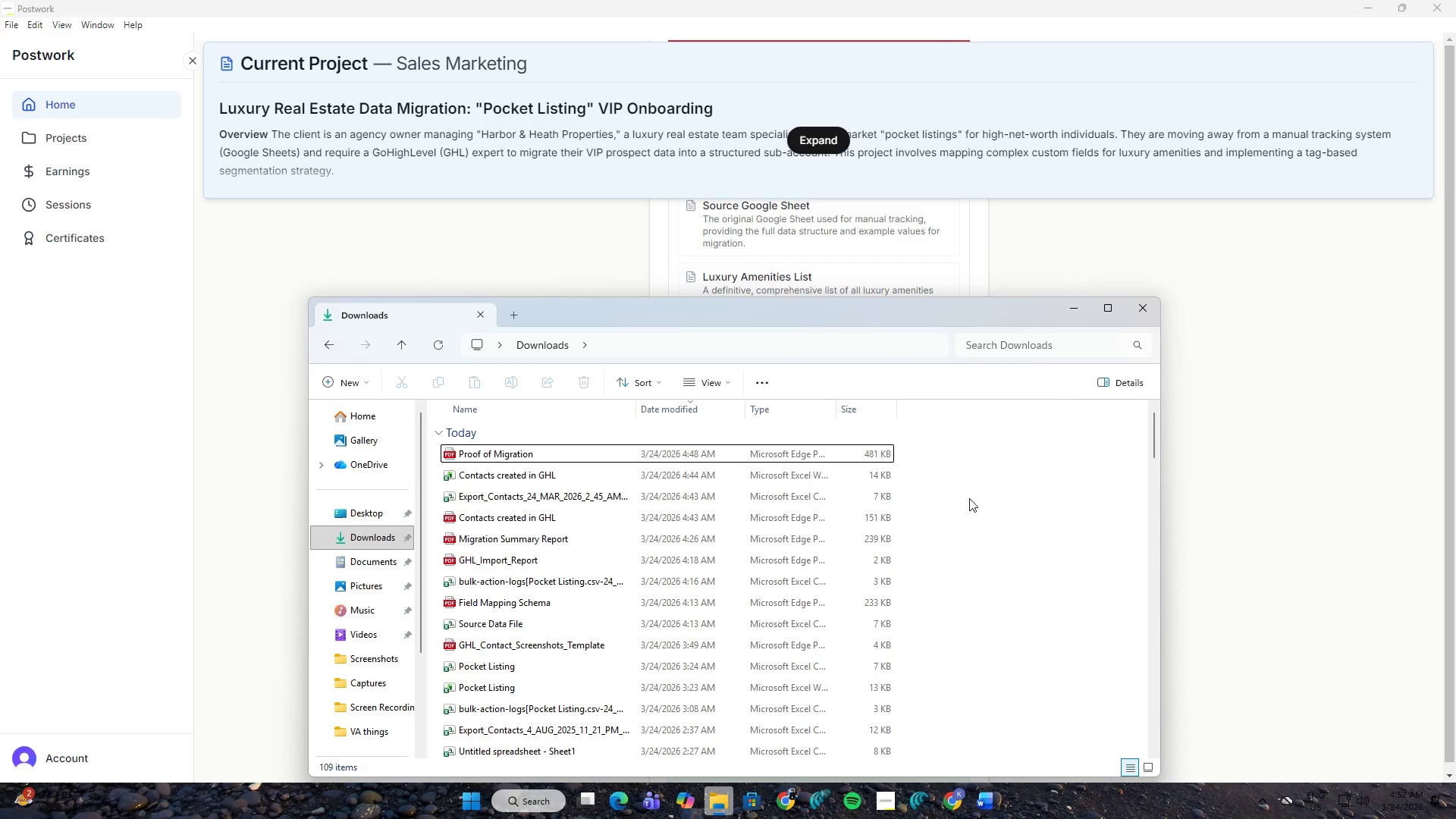 
key(F5)
 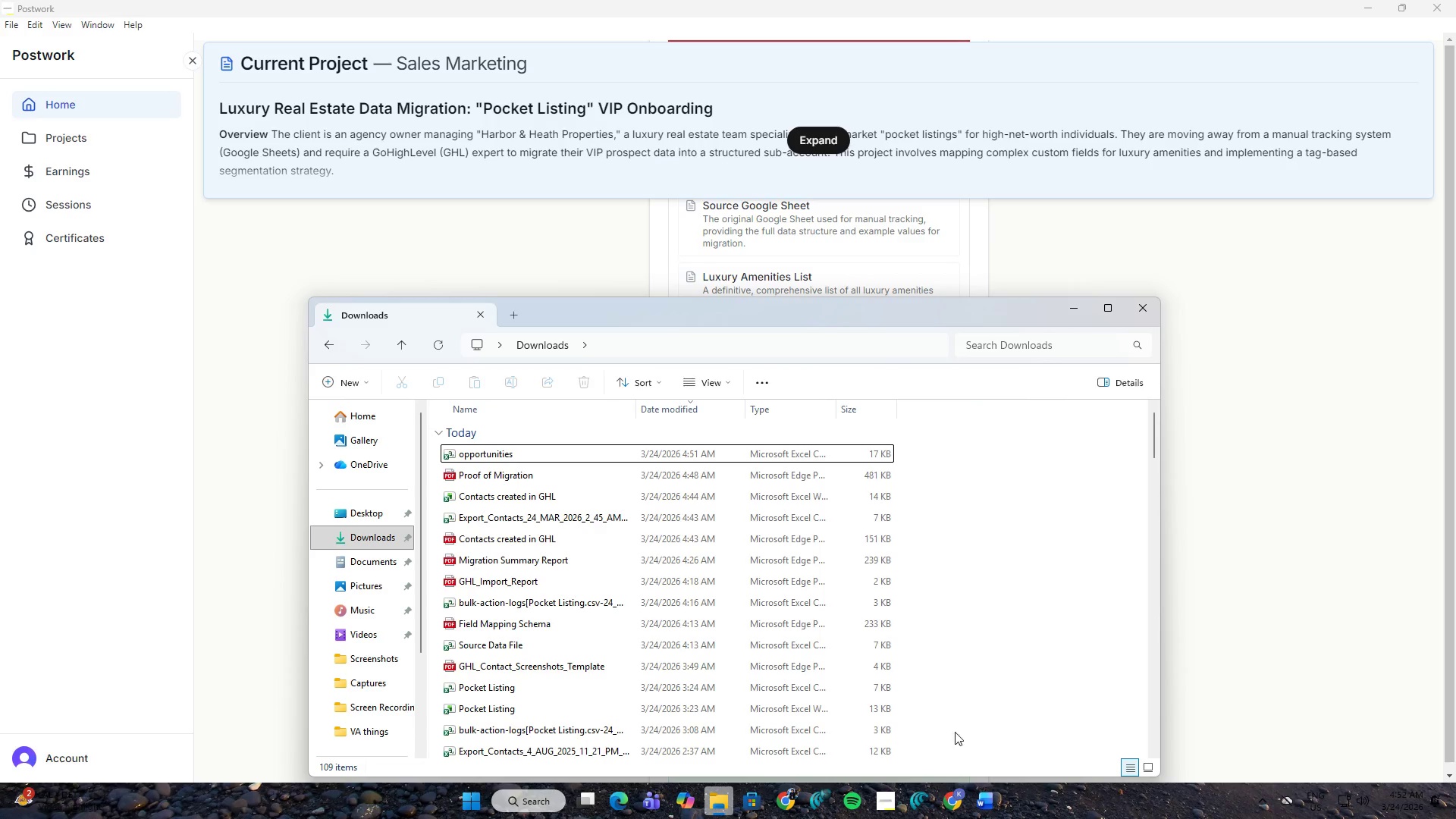 
wait(14.97)
 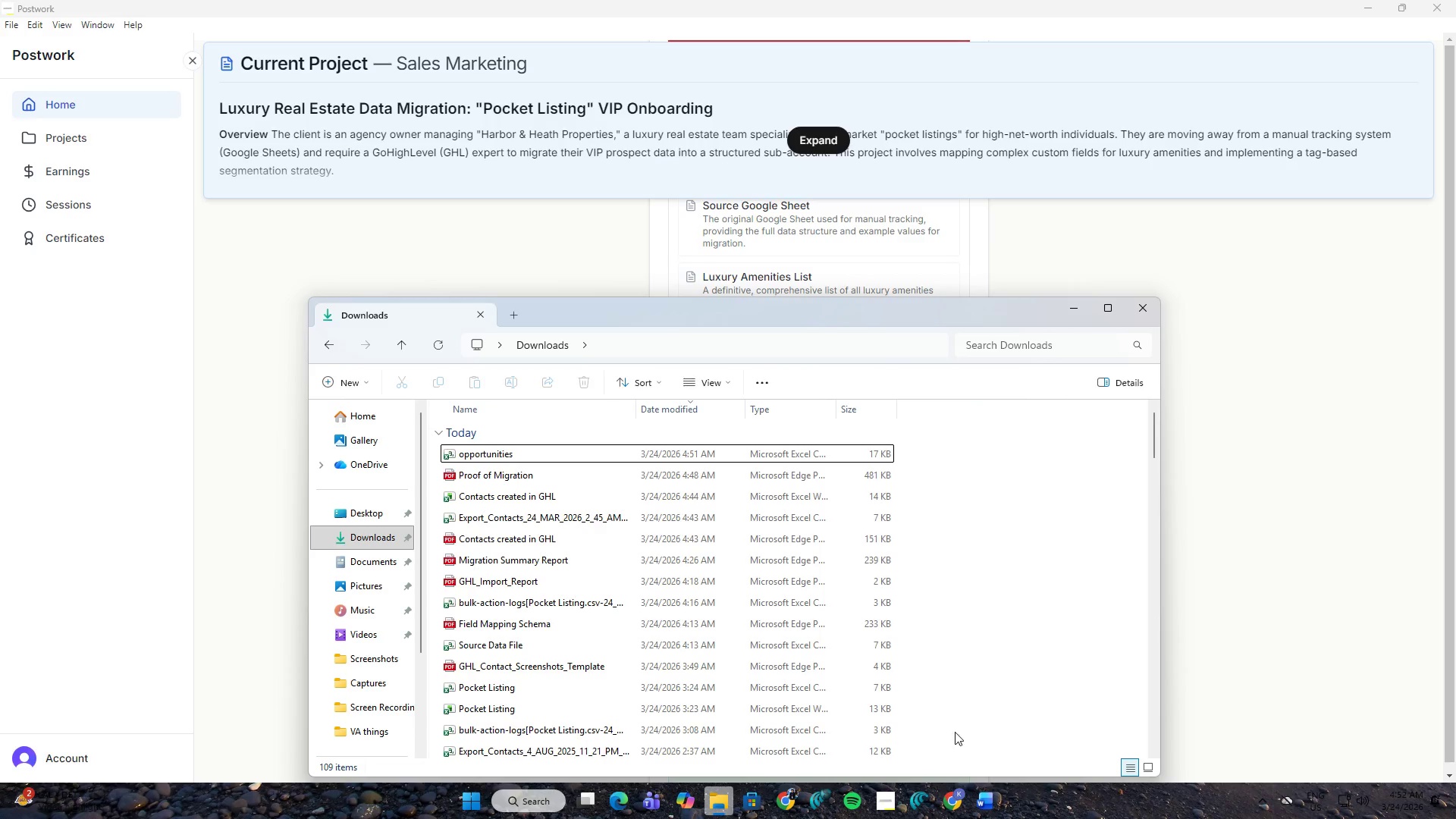 
left_click([955, 788])
 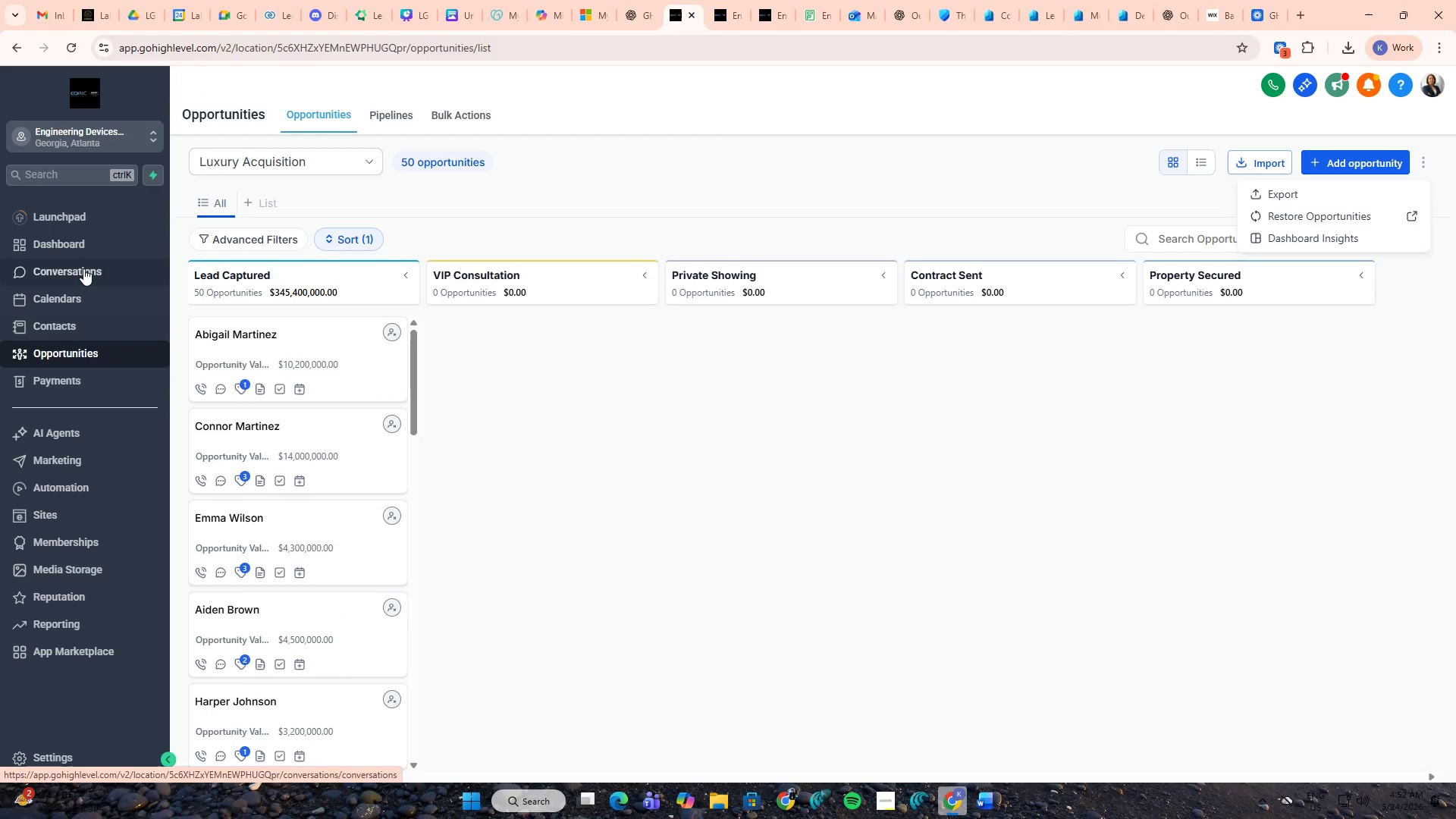 
left_click([75, 304])
 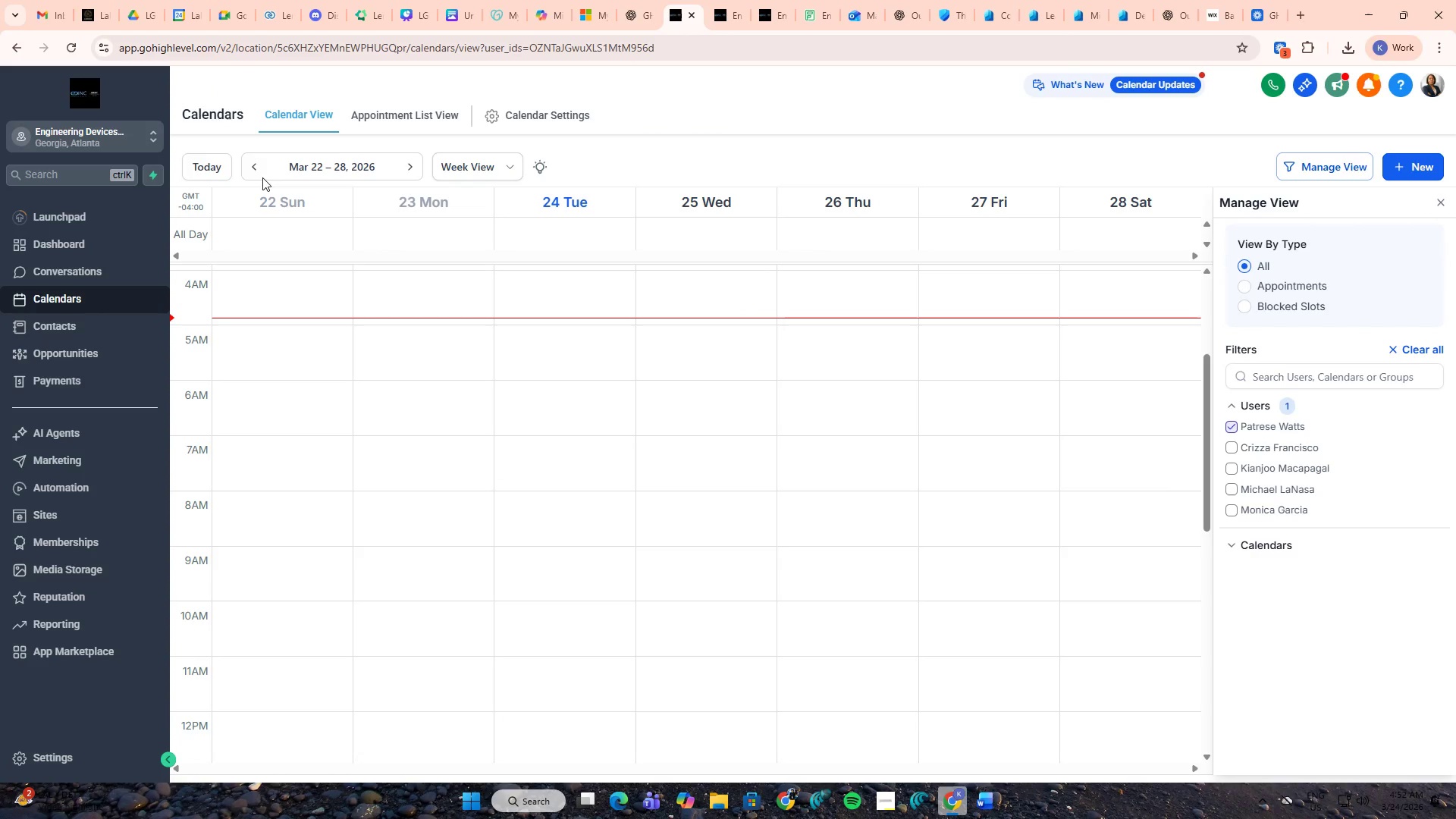 
left_click([537, 111])
 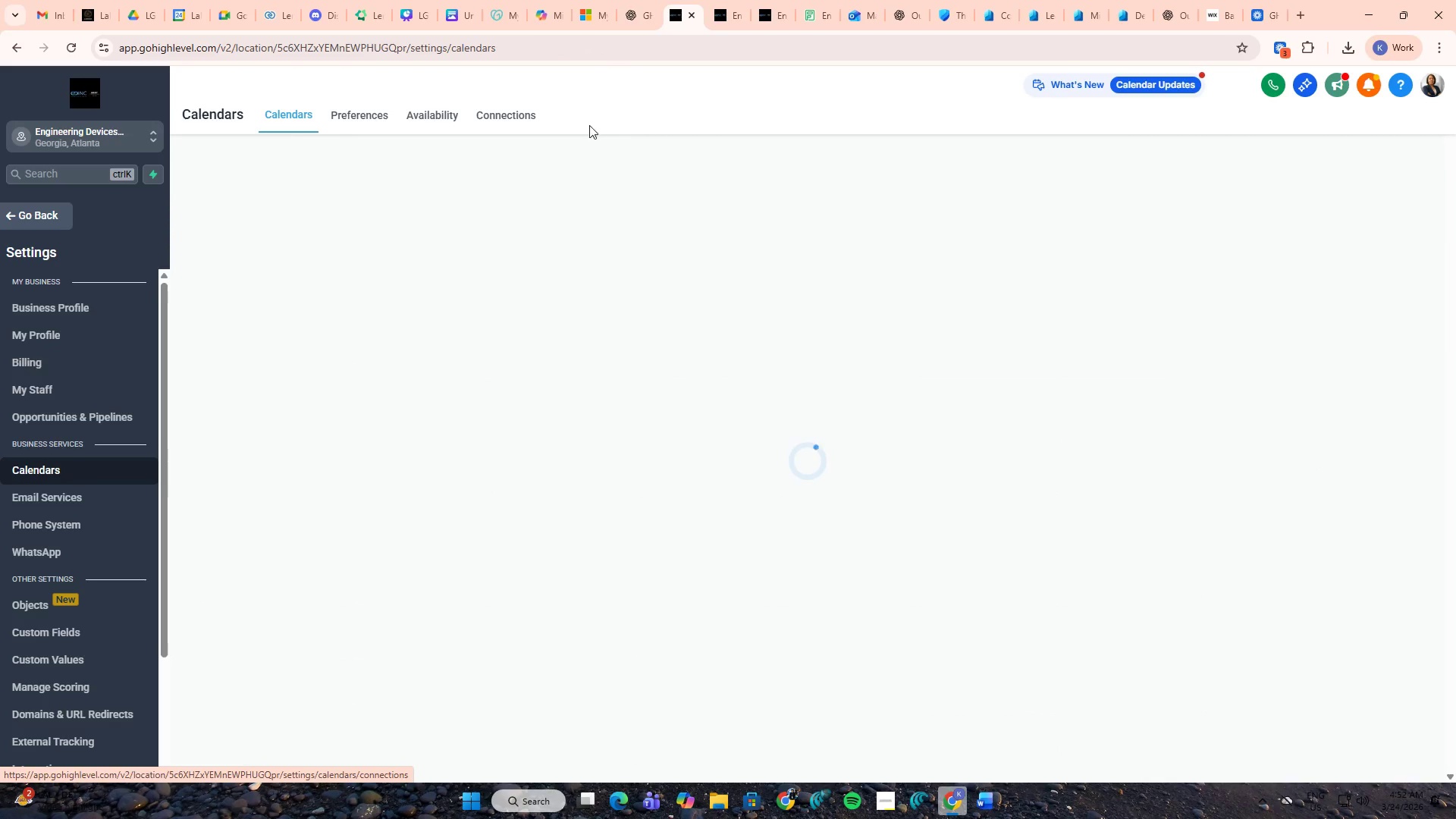 
mouse_move([695, 172])
 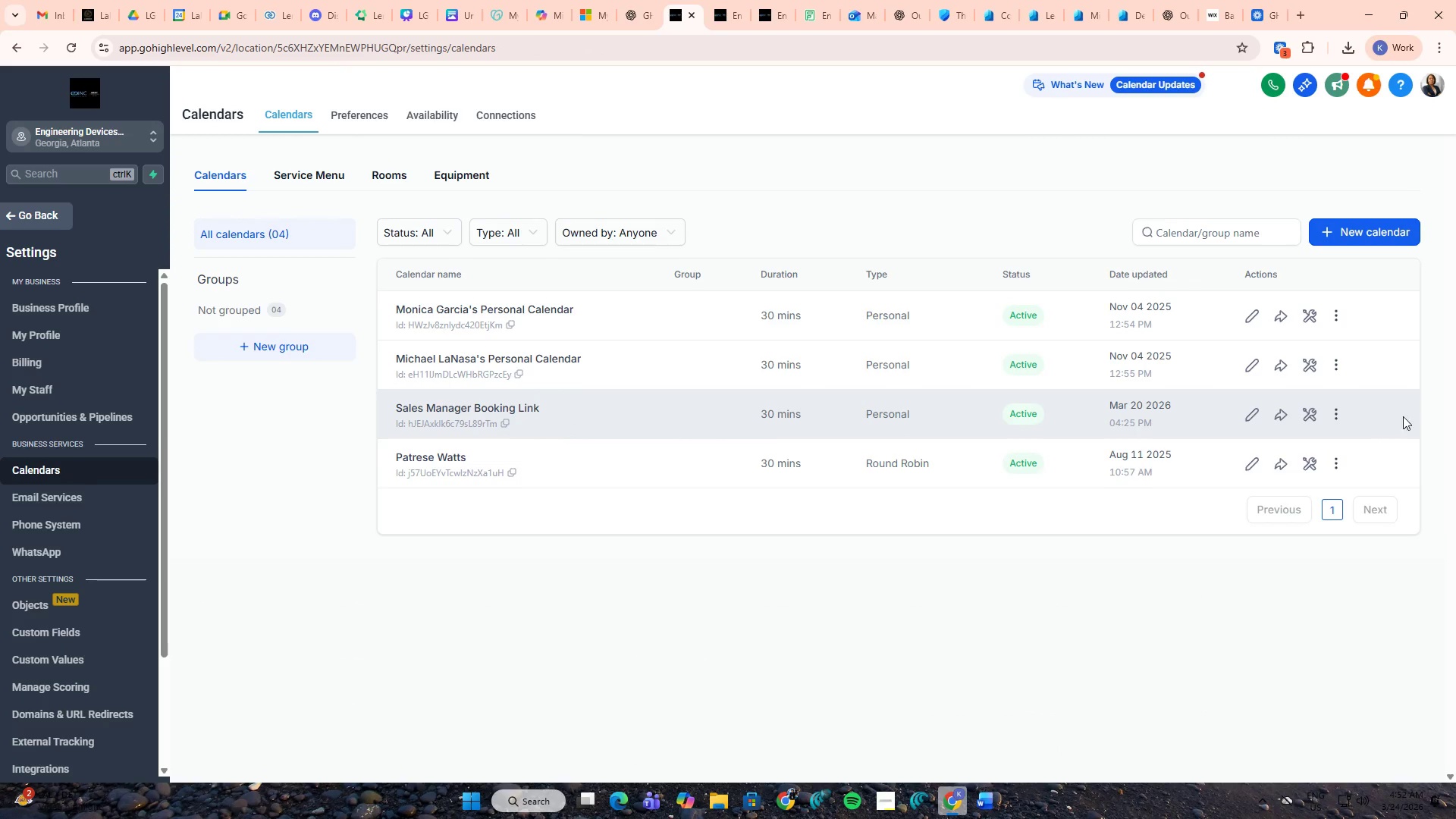 
left_click([1339, 410])
 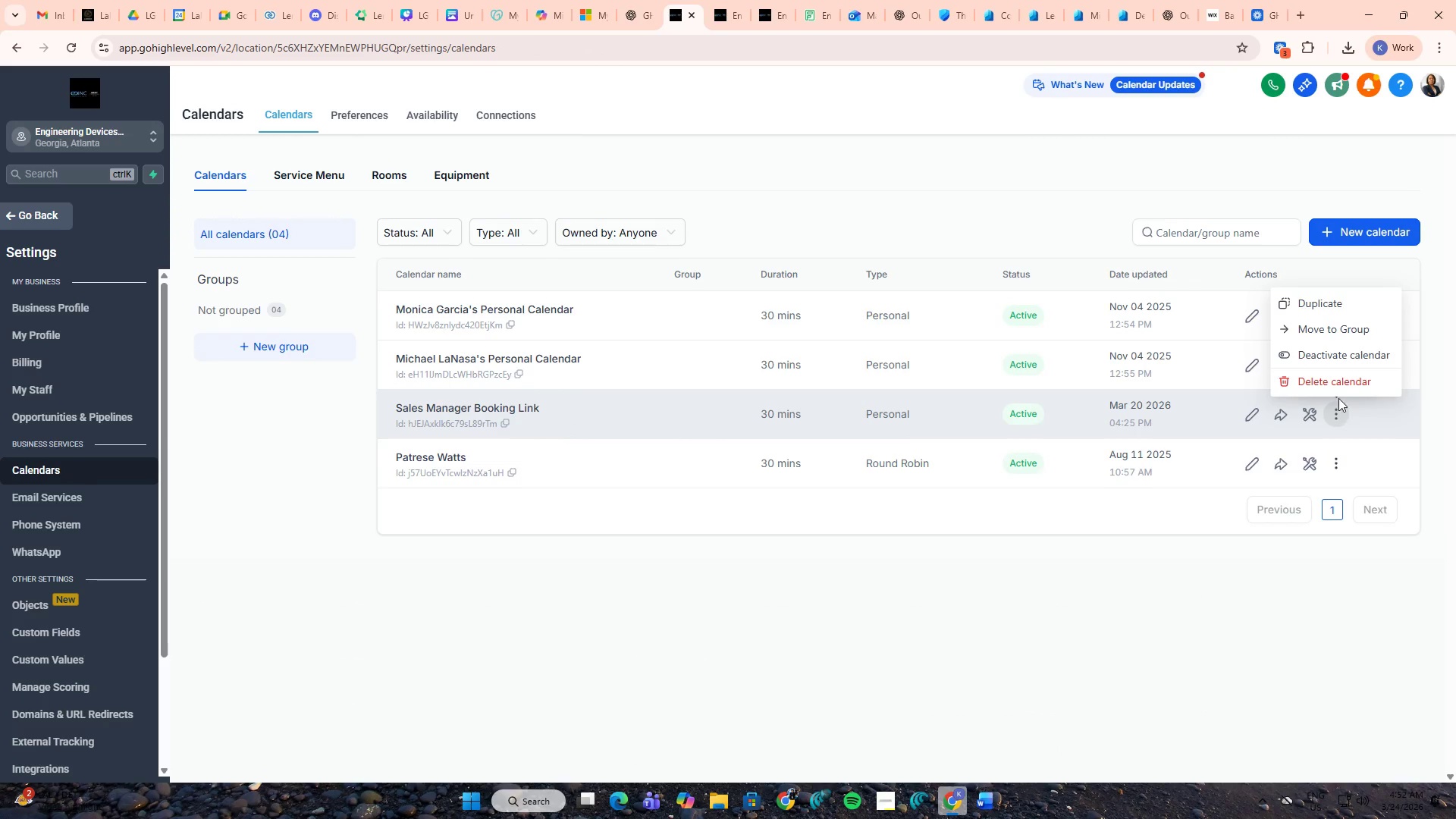 
left_click([1340, 379])
 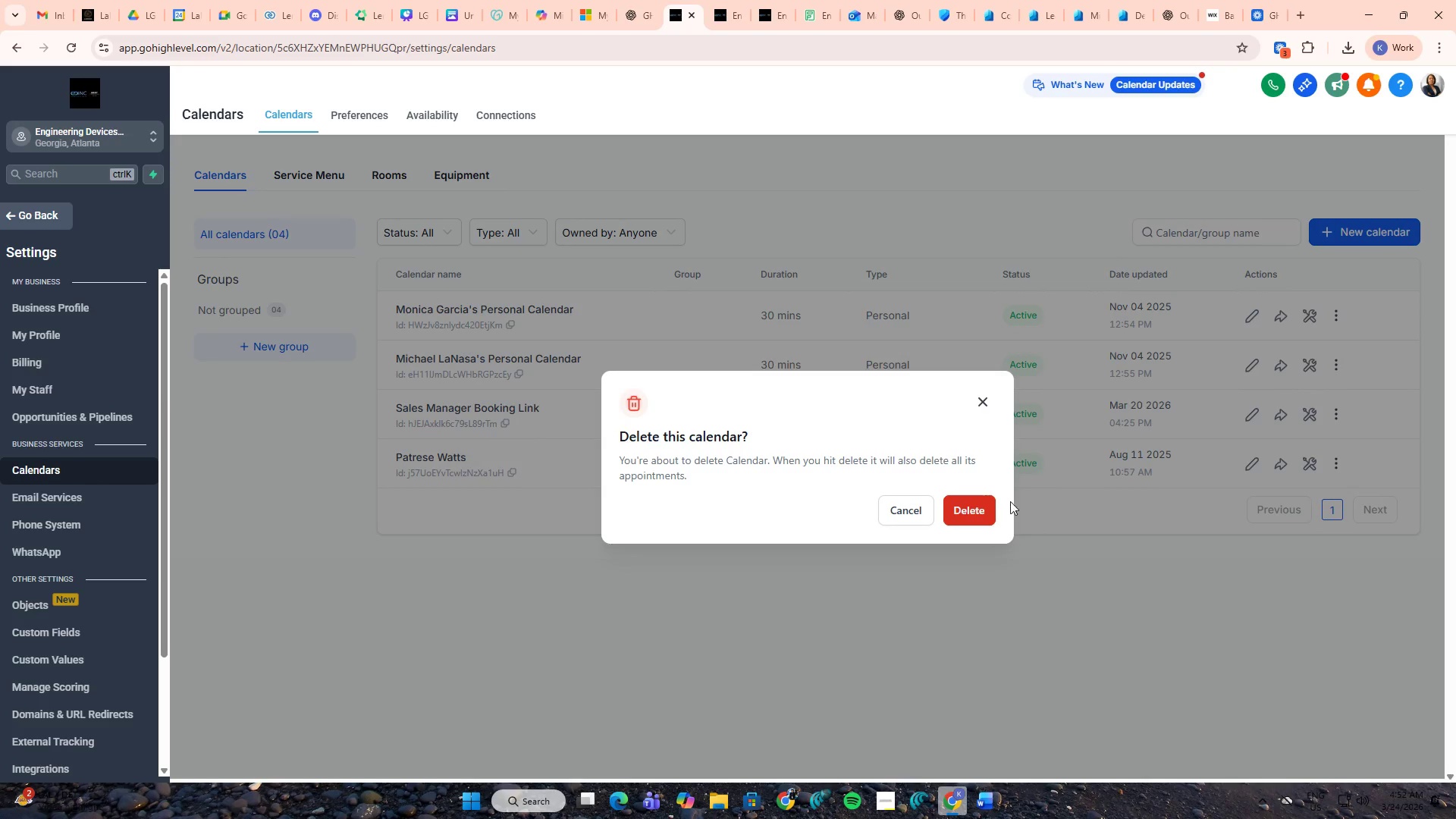 
left_click([967, 510])
 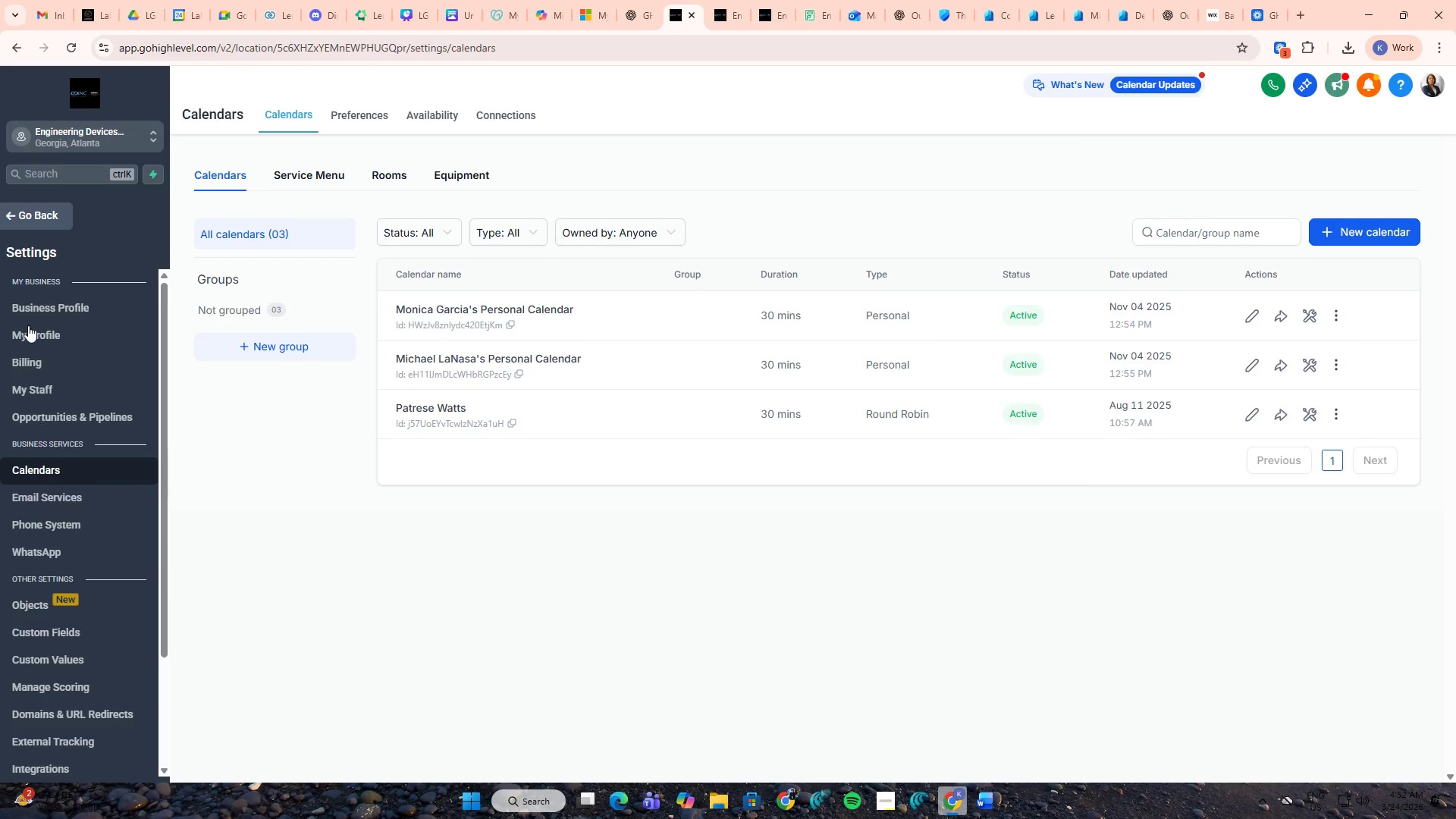 
left_click([33, 218])
 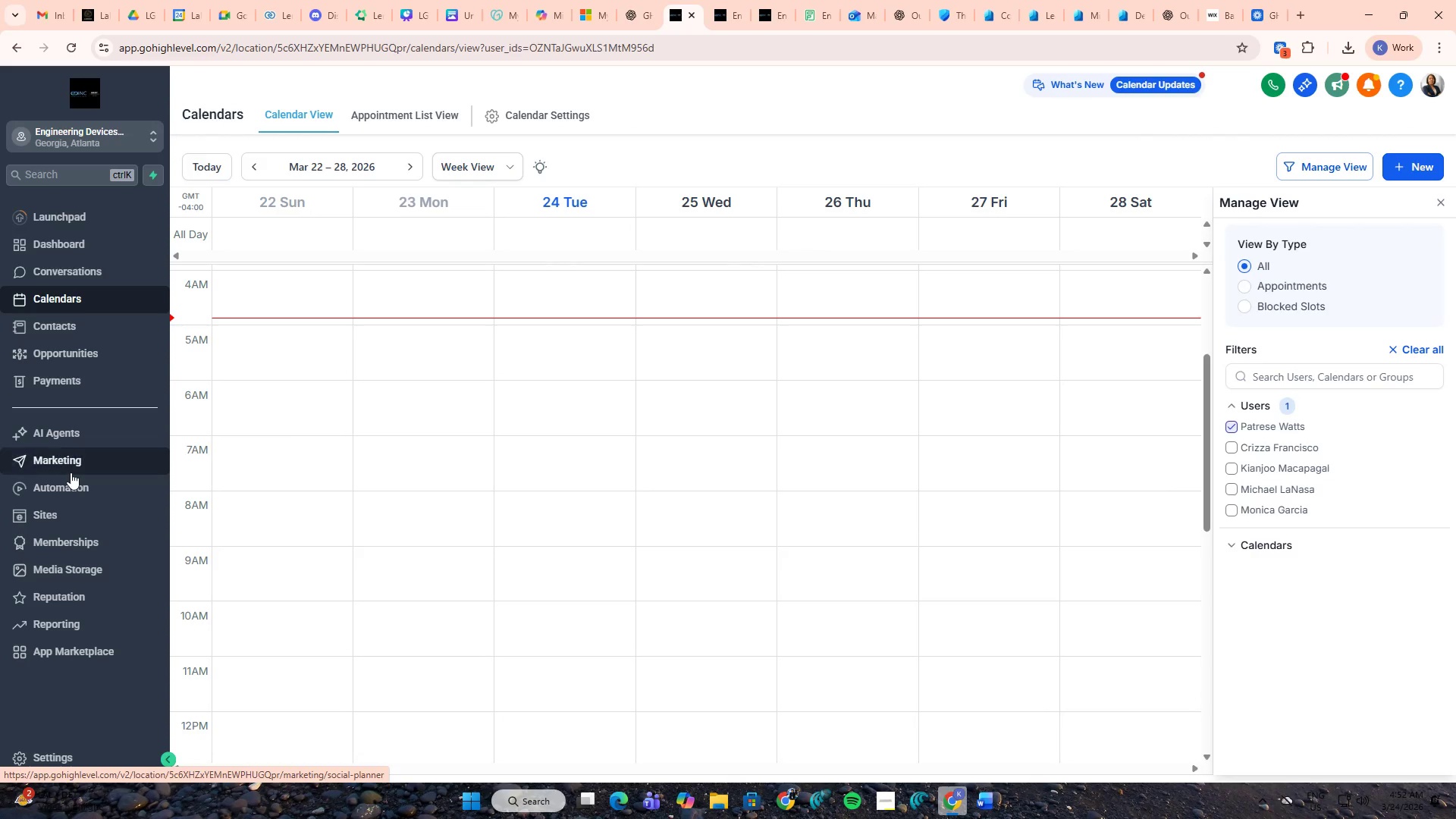 
left_click([80, 494])
 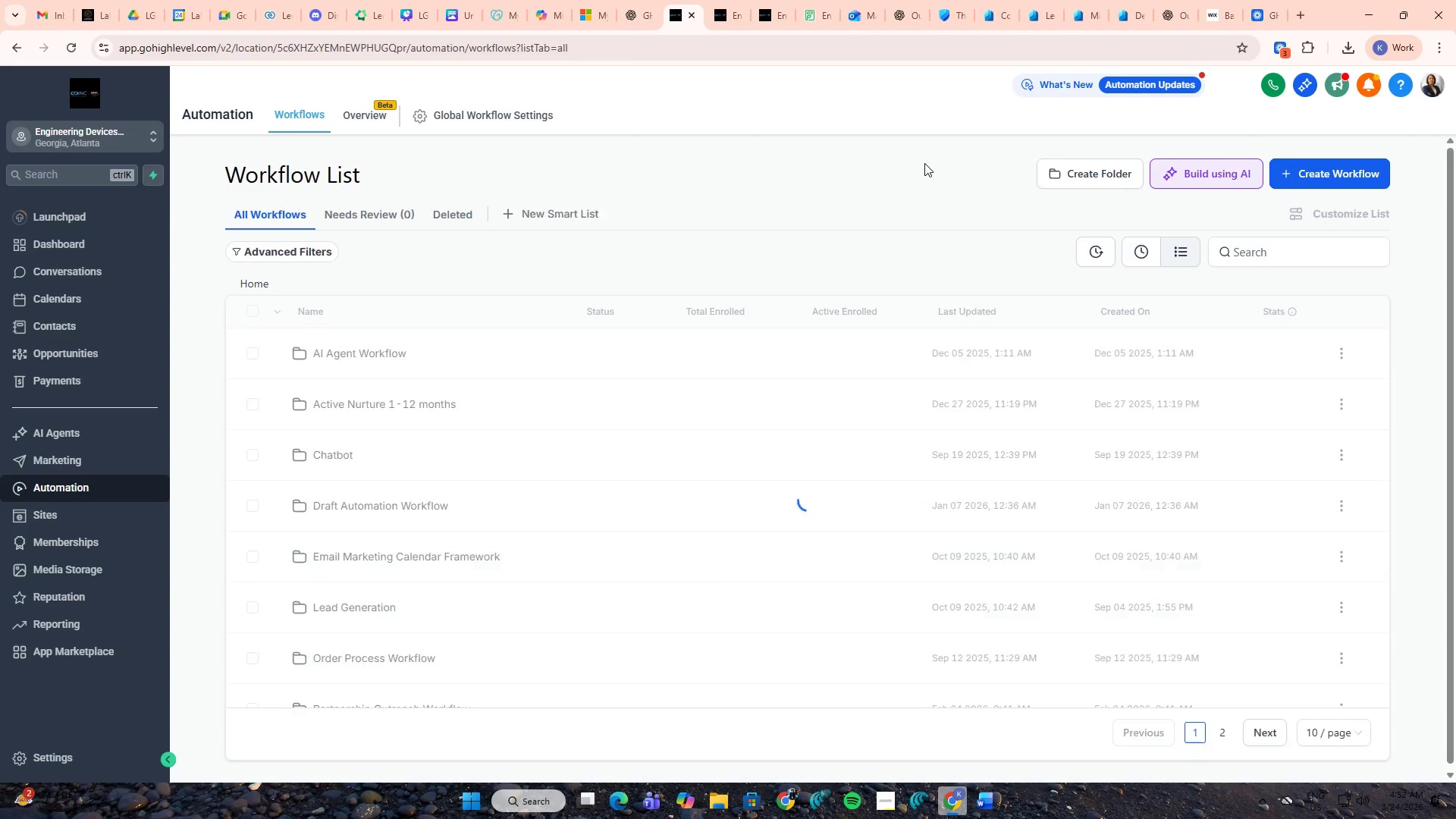 
left_click([1146, 254])
 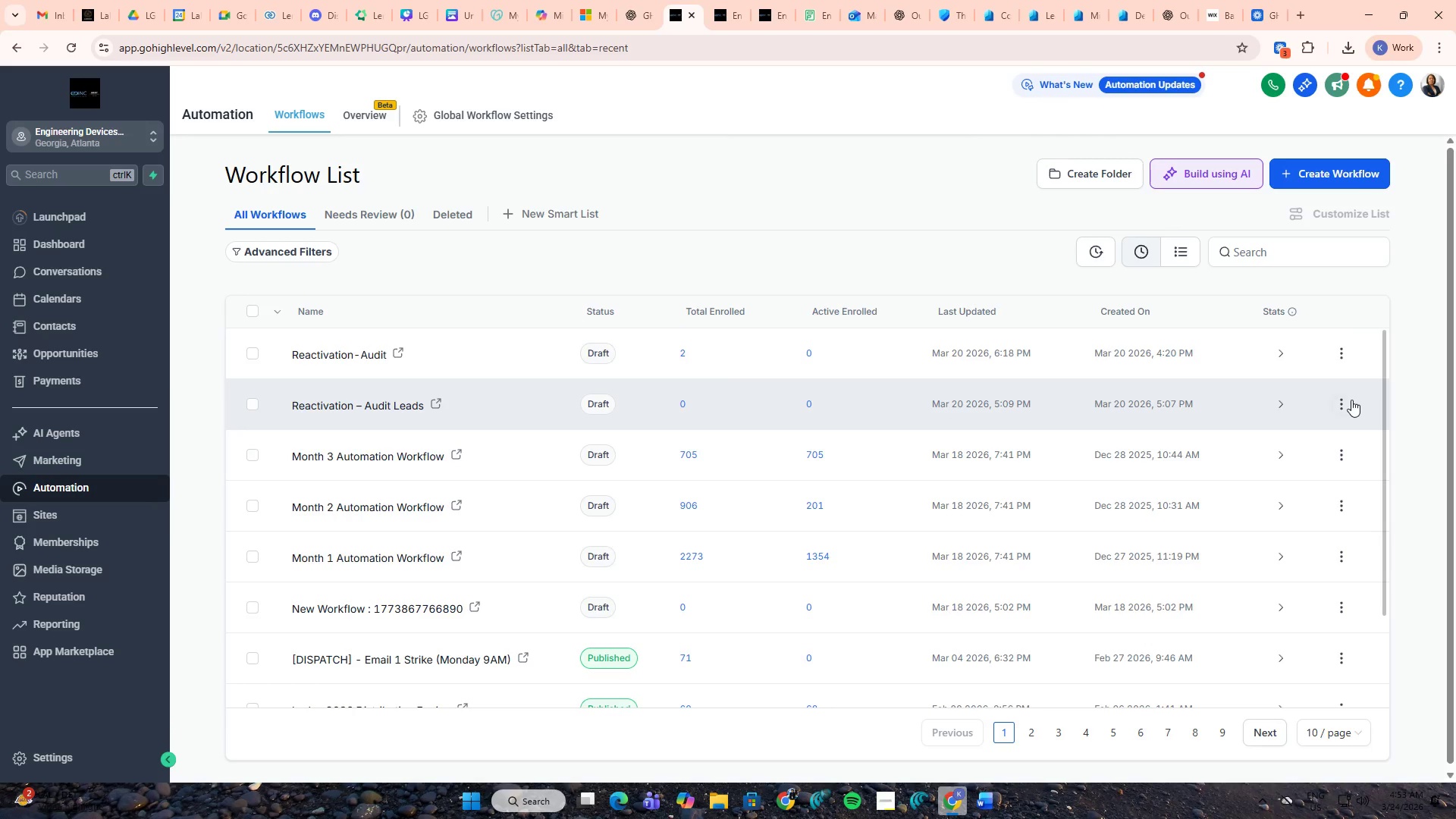 
wait(5.47)
 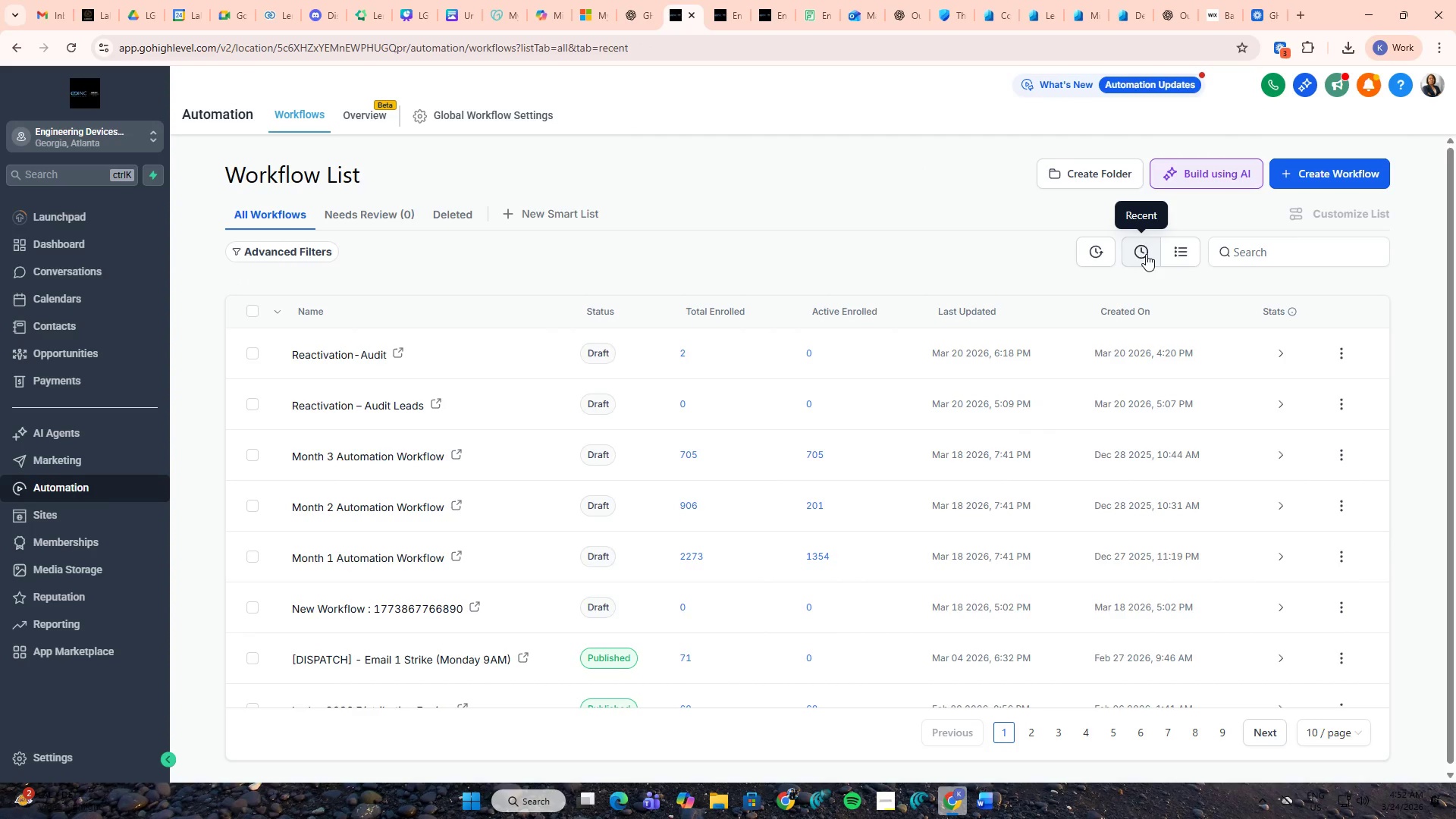 
left_click([1343, 403])
 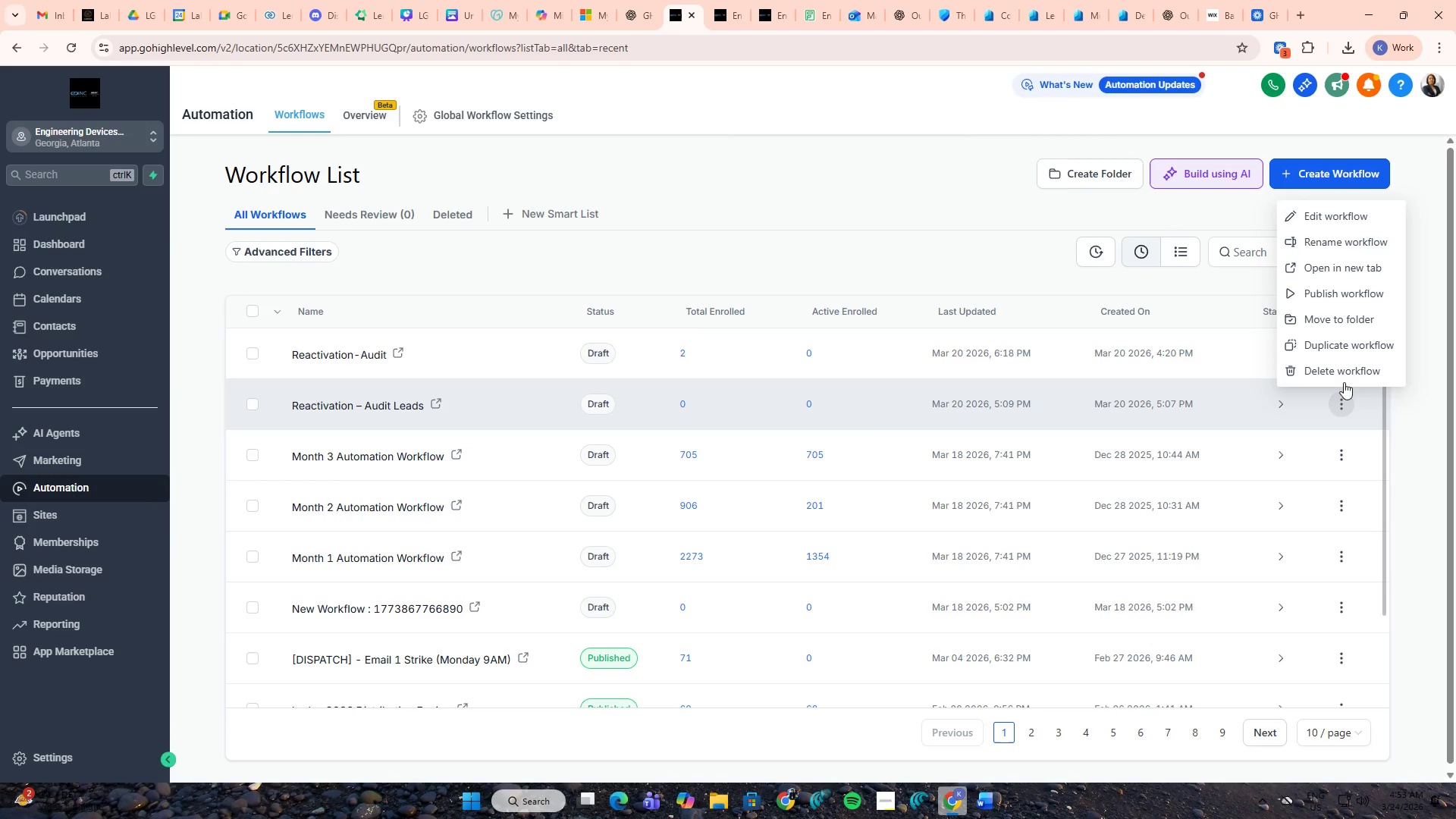 
left_click([1345, 374])
 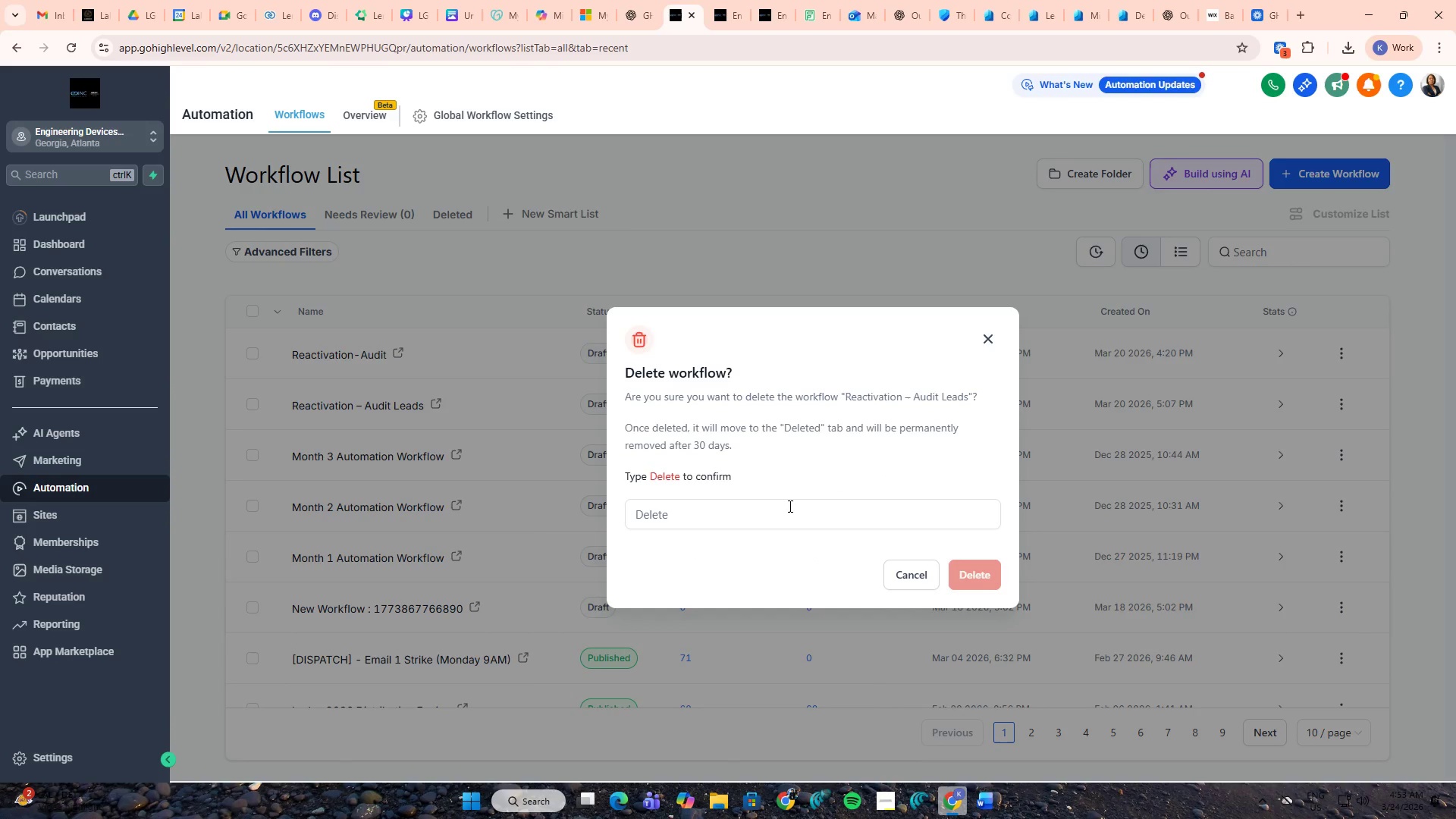 
left_click([765, 515])
 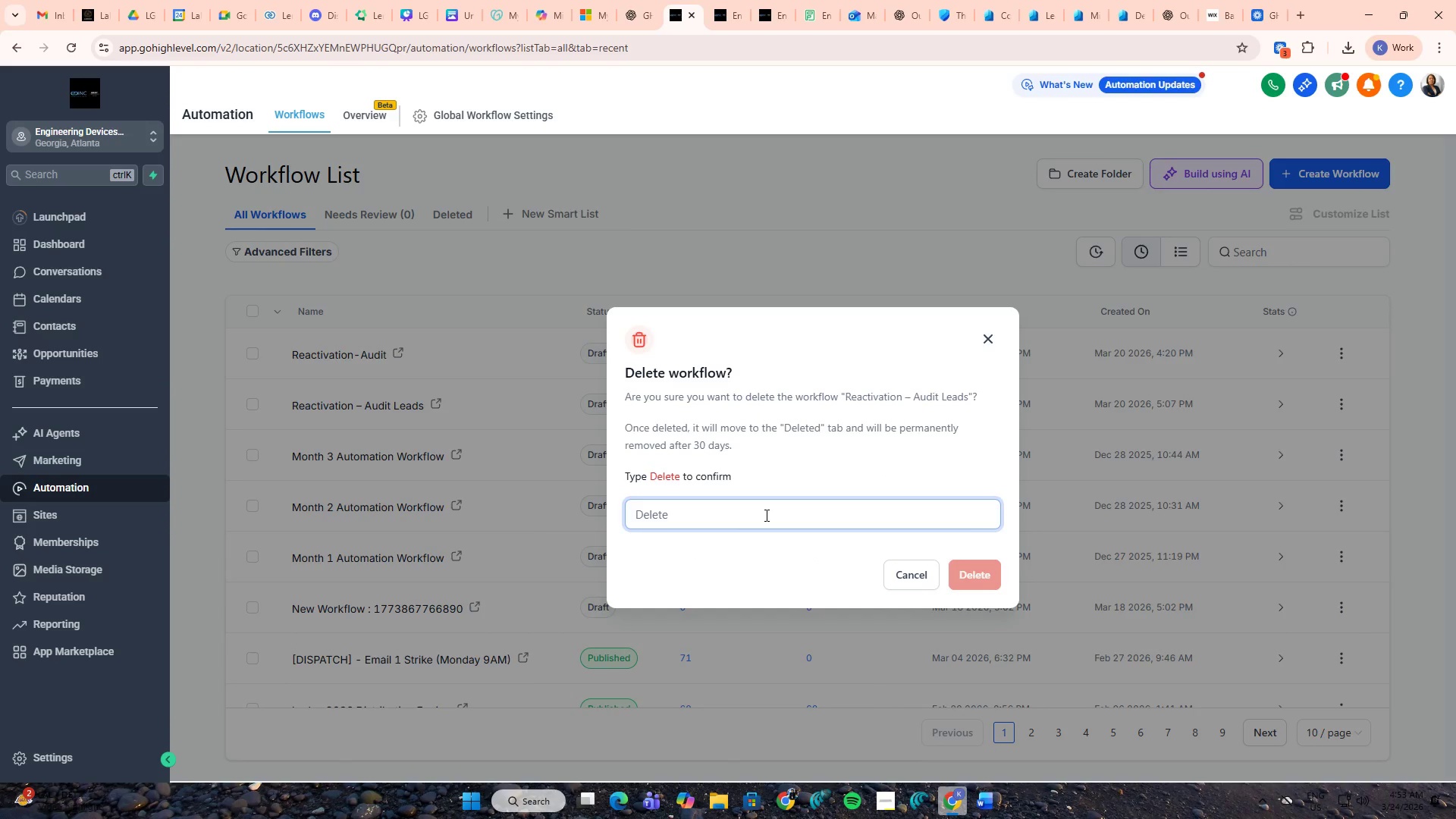 
type(delete)
 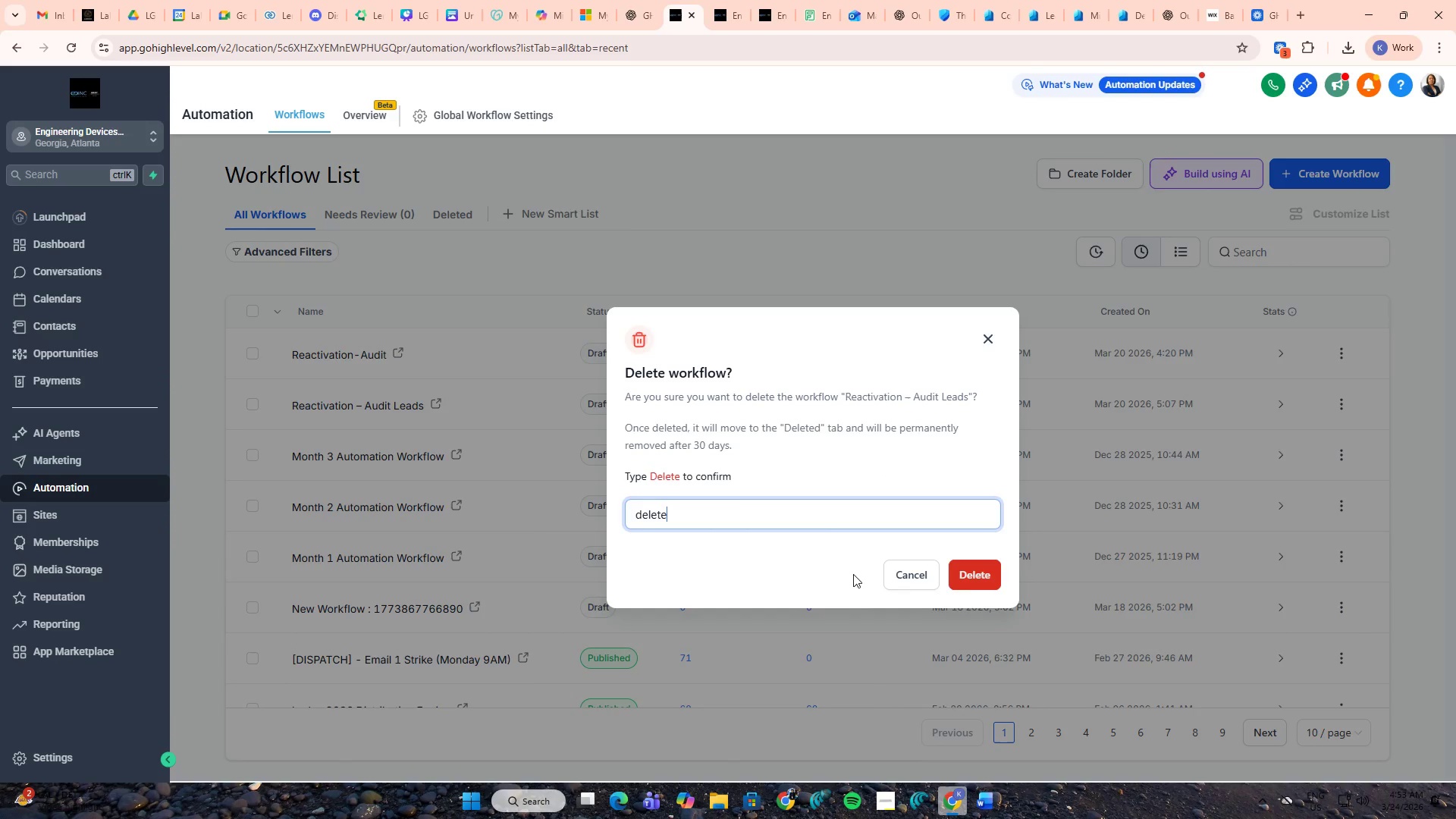 
left_click([990, 583])
 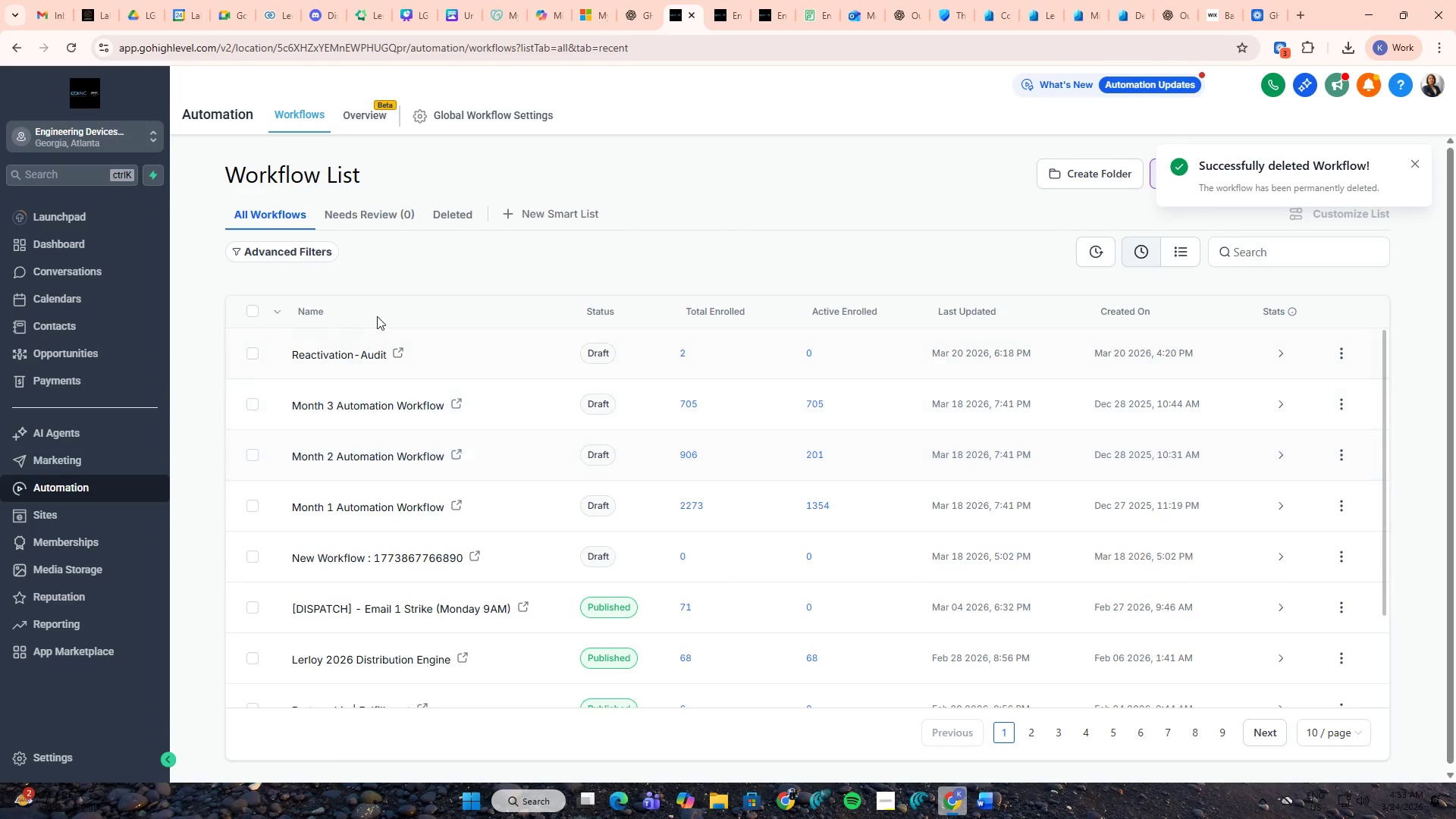 
wait(9.97)
 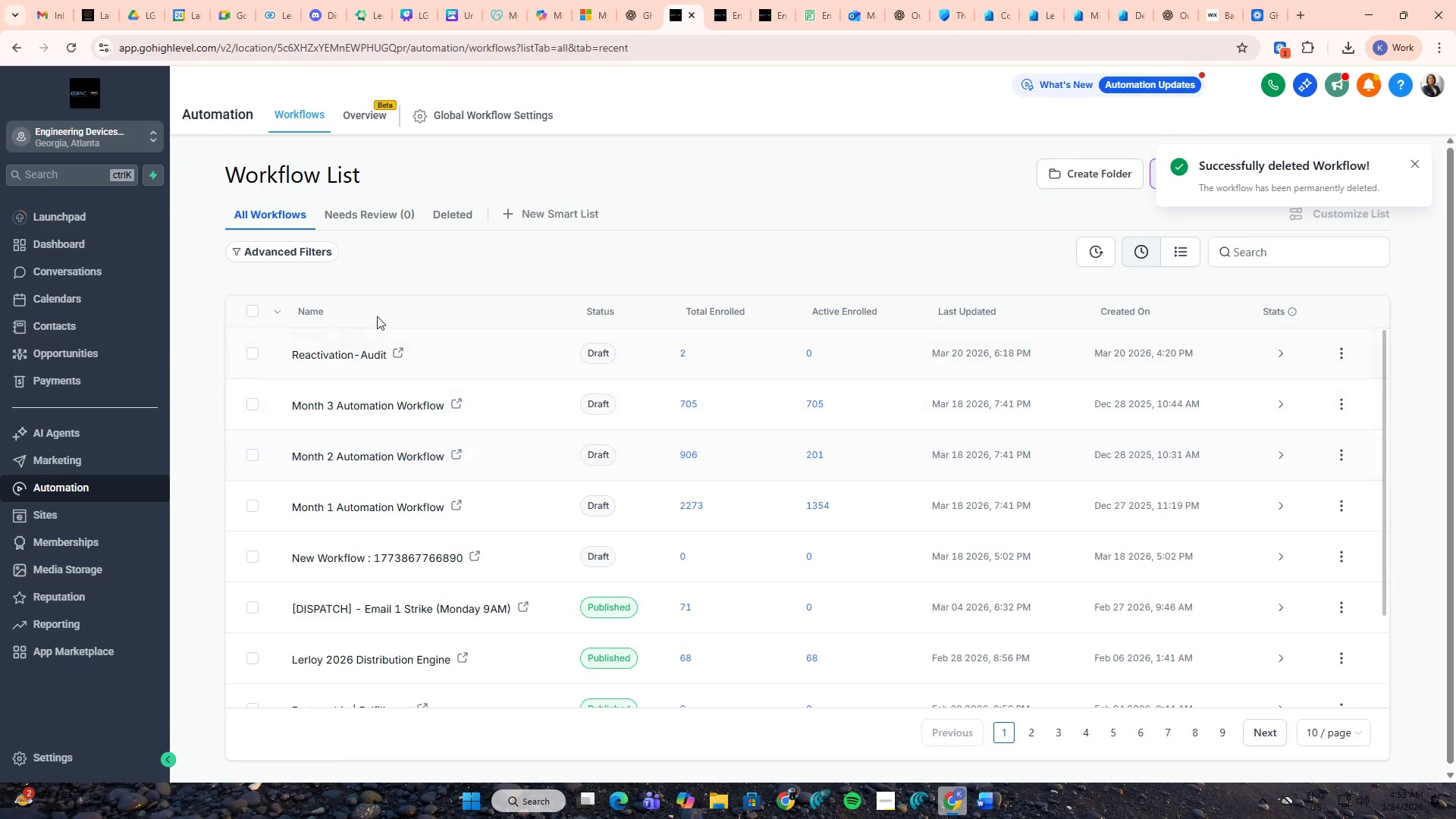 
left_click([398, 356])
 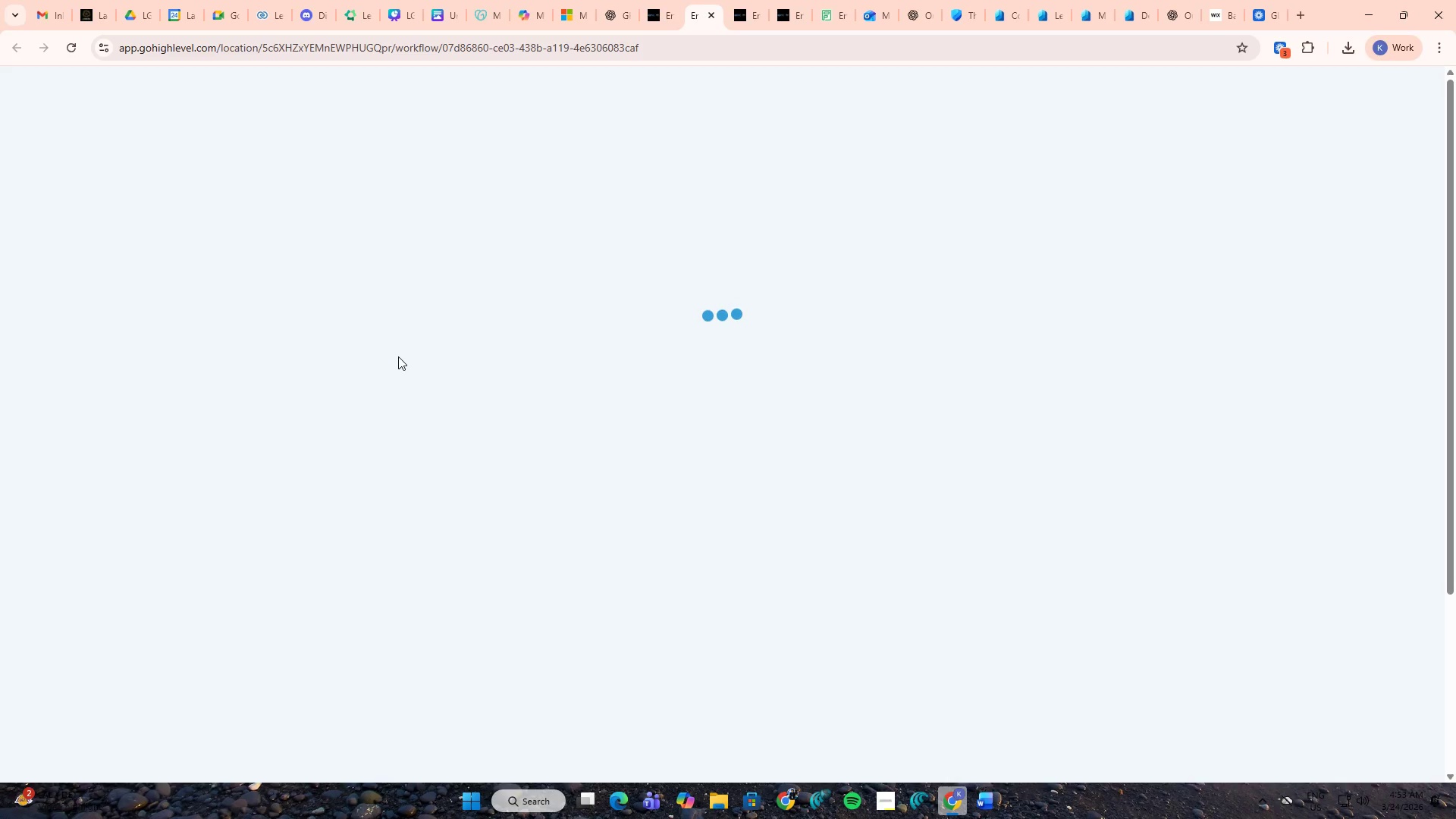 
wait(11.14)
 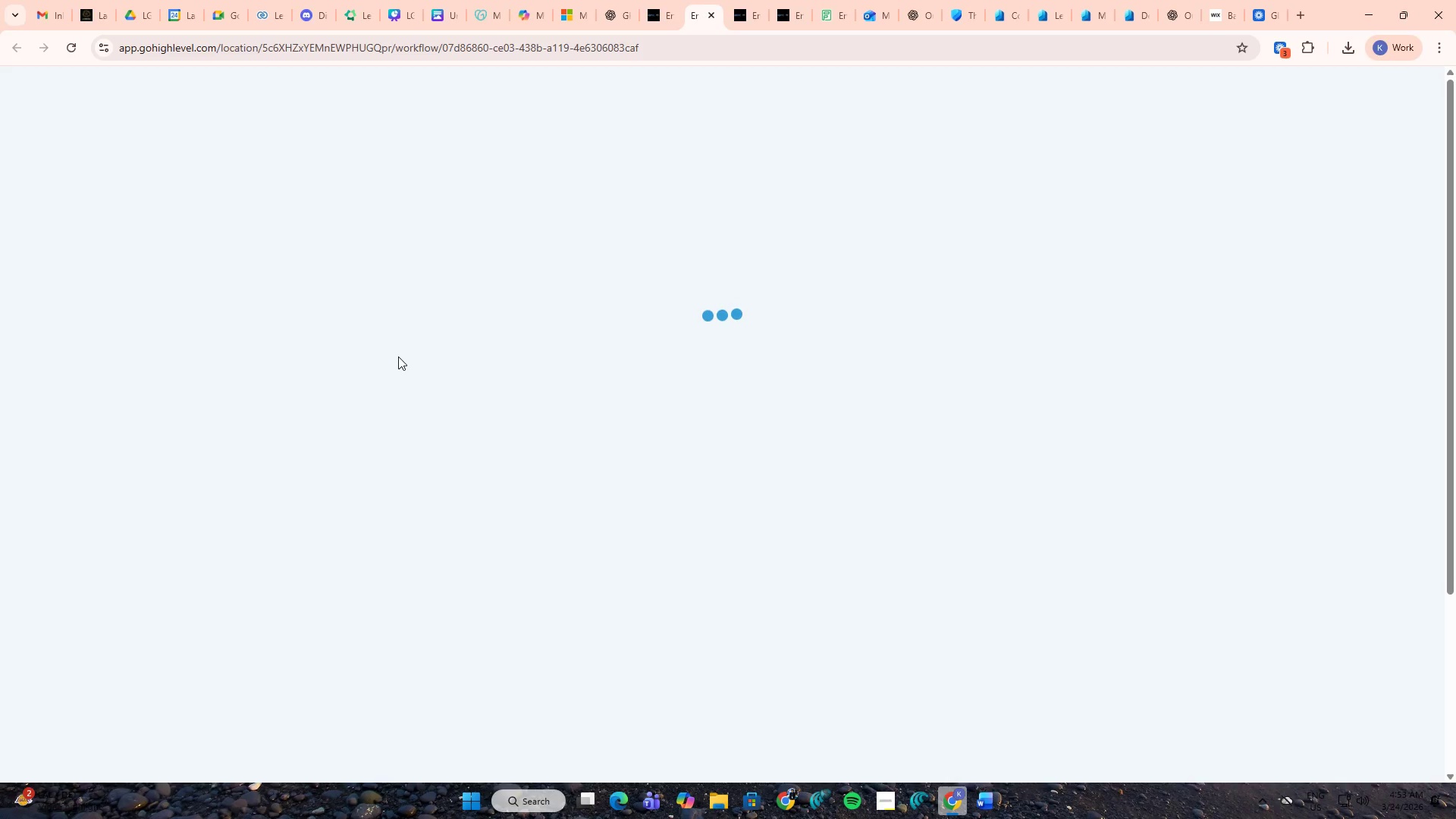 
scroll: coordinate [456, 452], scroll_direction: up, amount: 13.0
 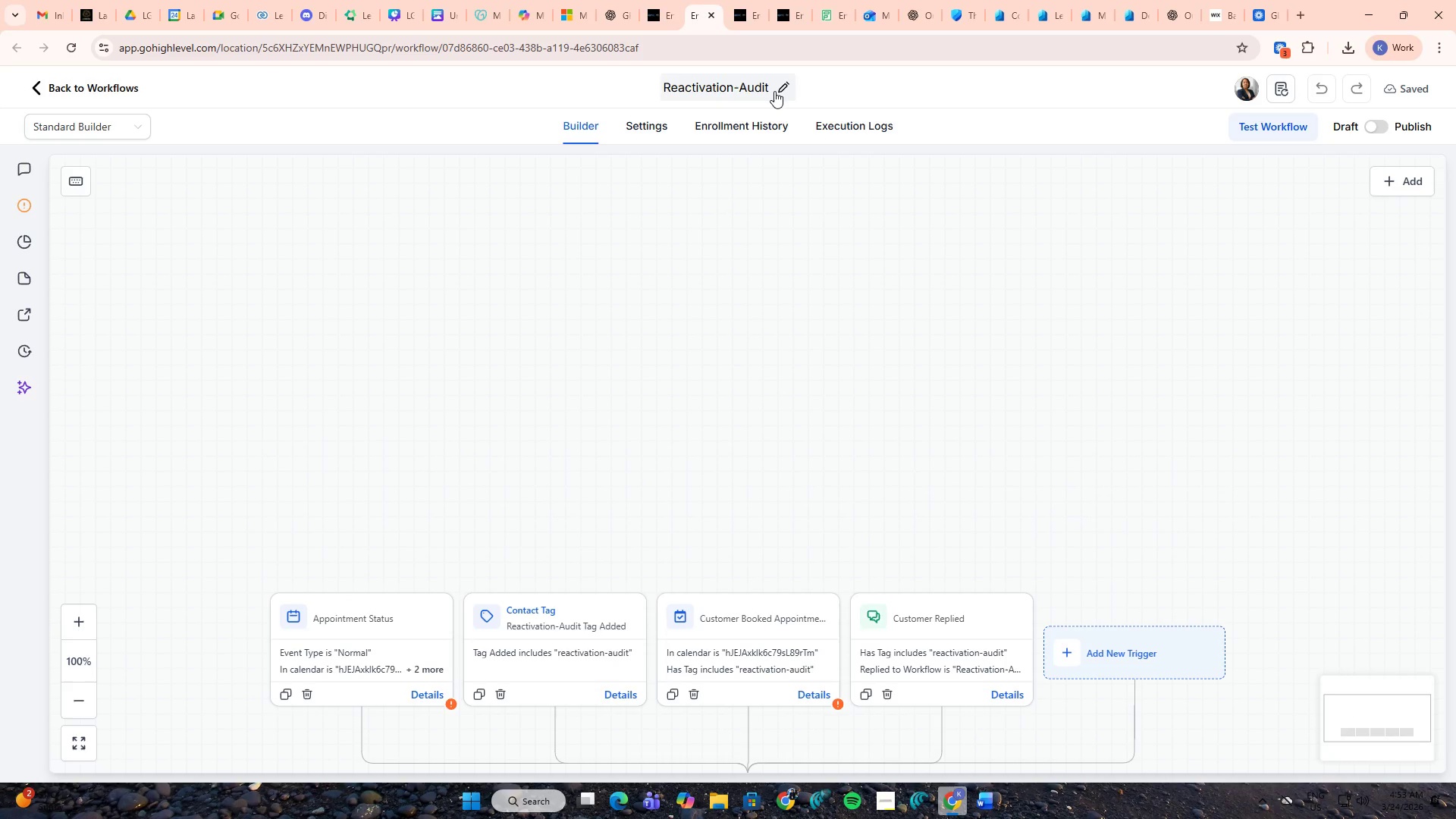 
left_click([780, 89])
 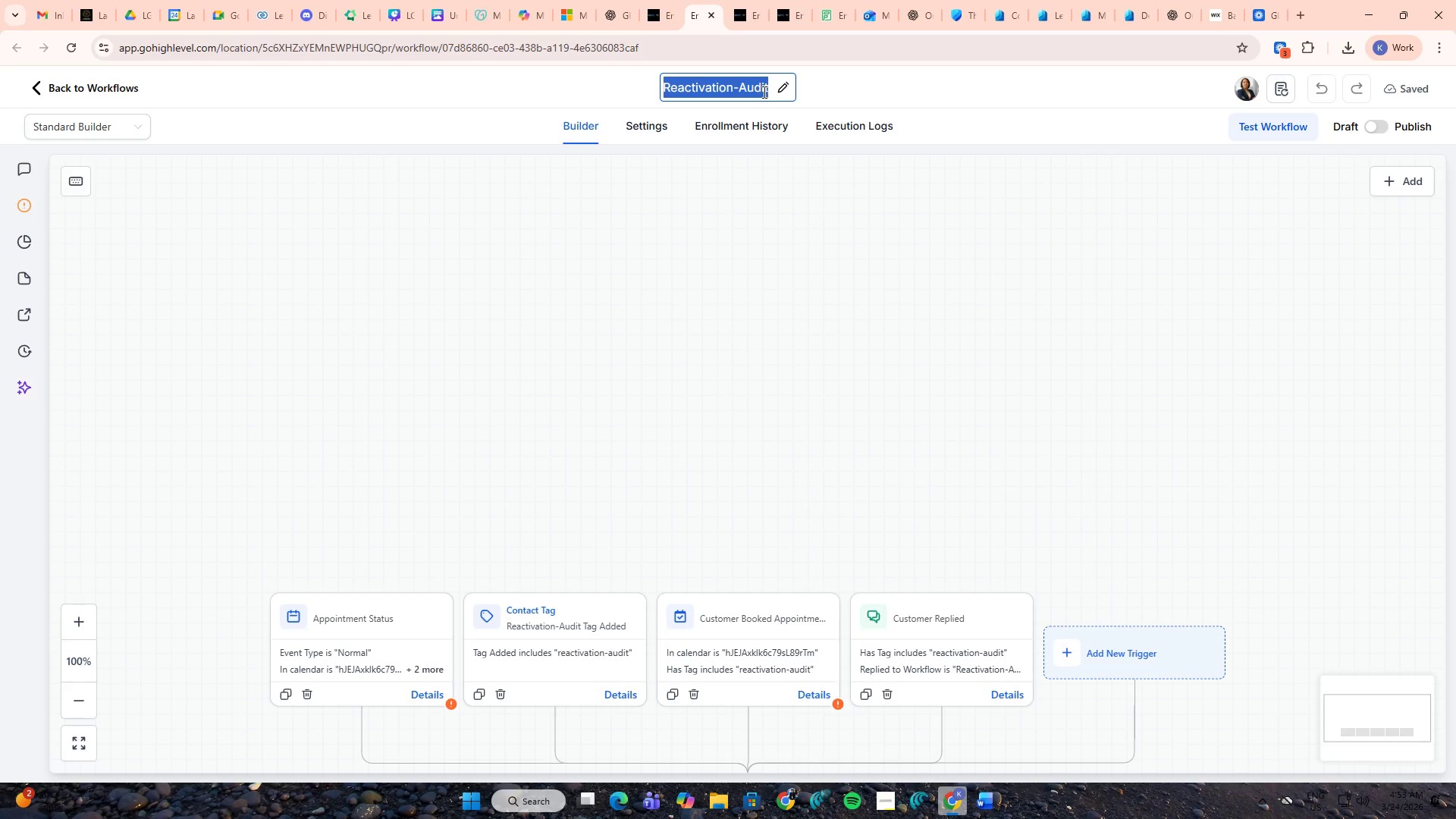 
left_click([451, 292])
 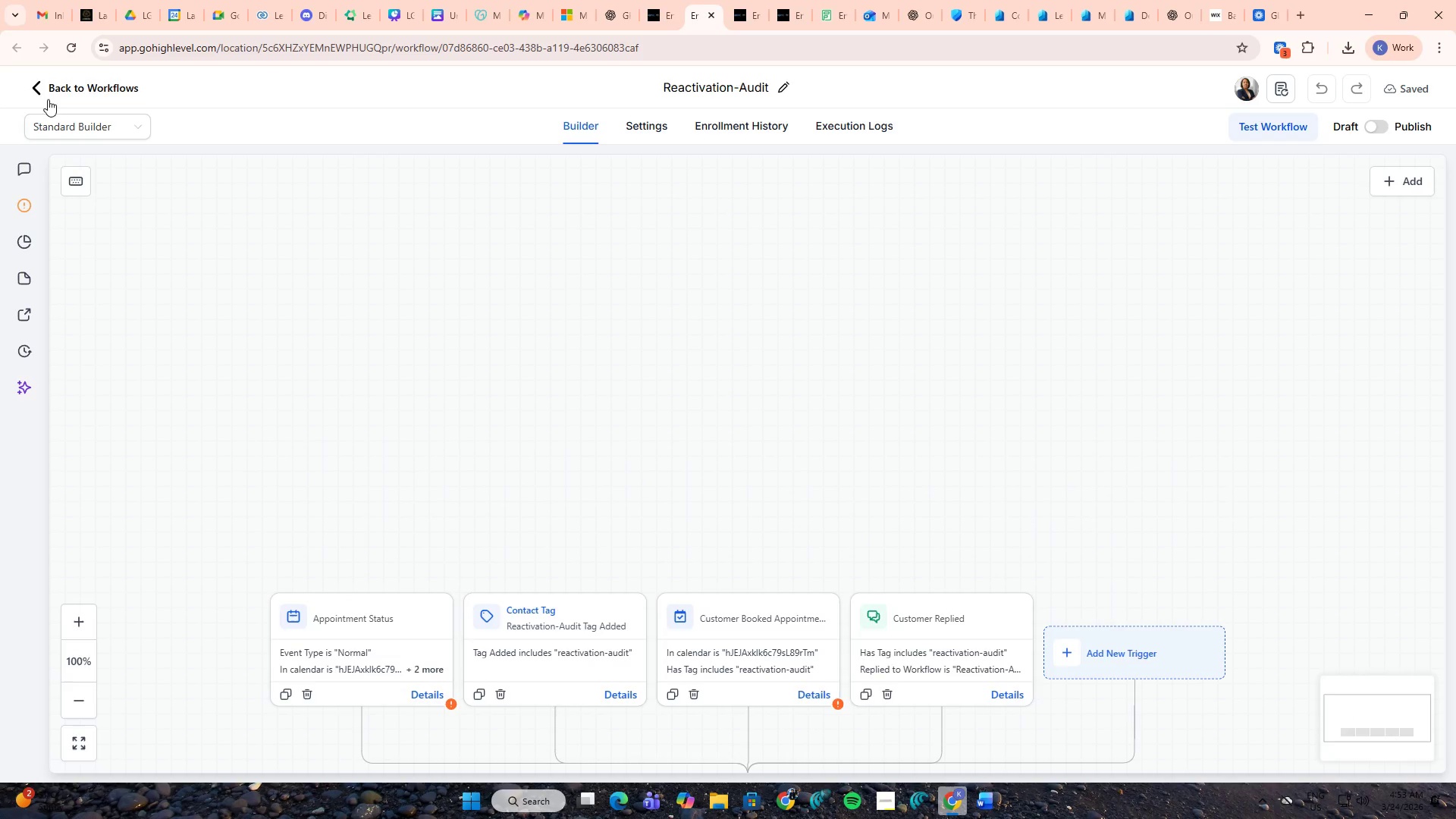 
left_click([53, 89])
 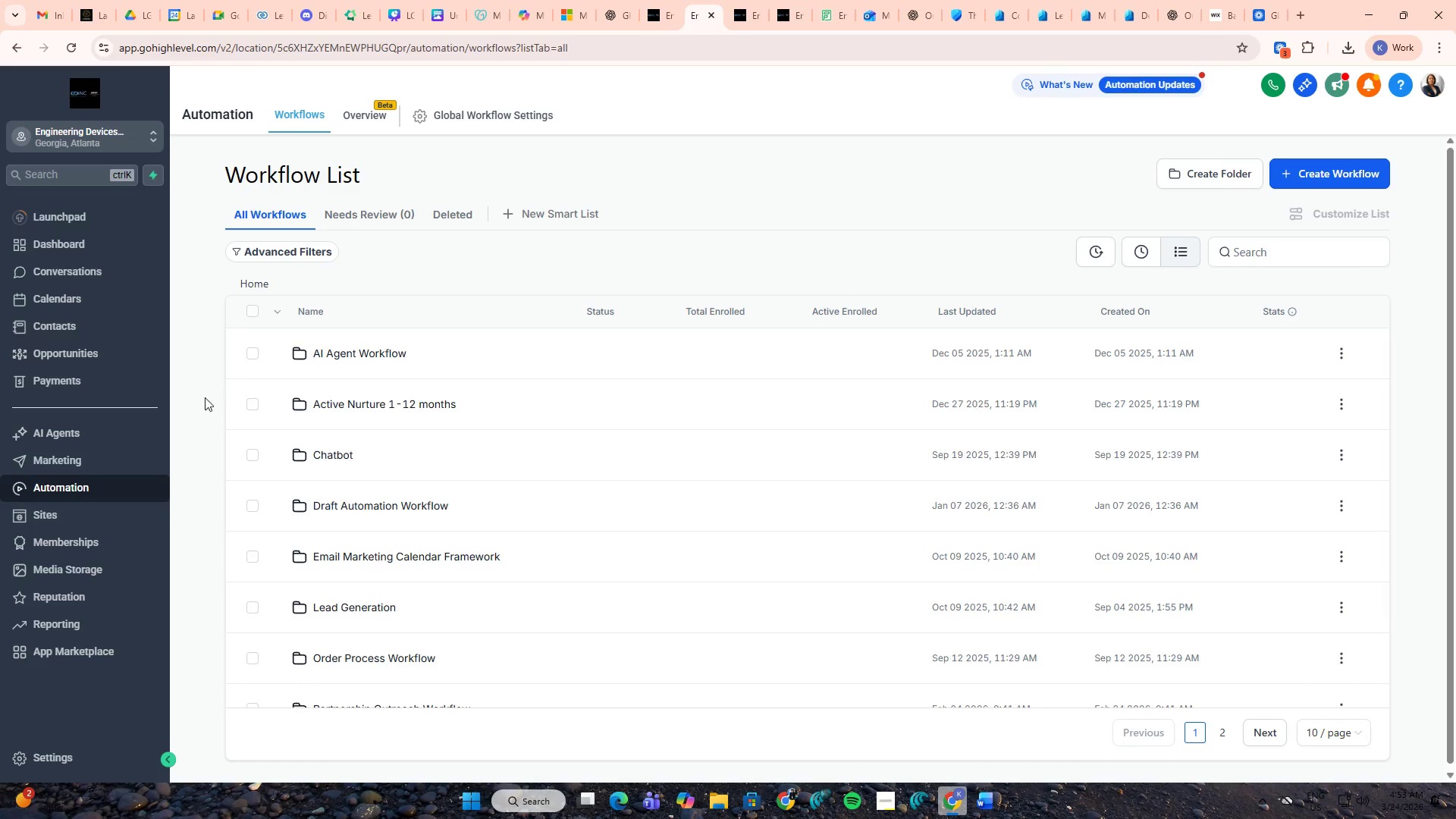 
wait(5.25)
 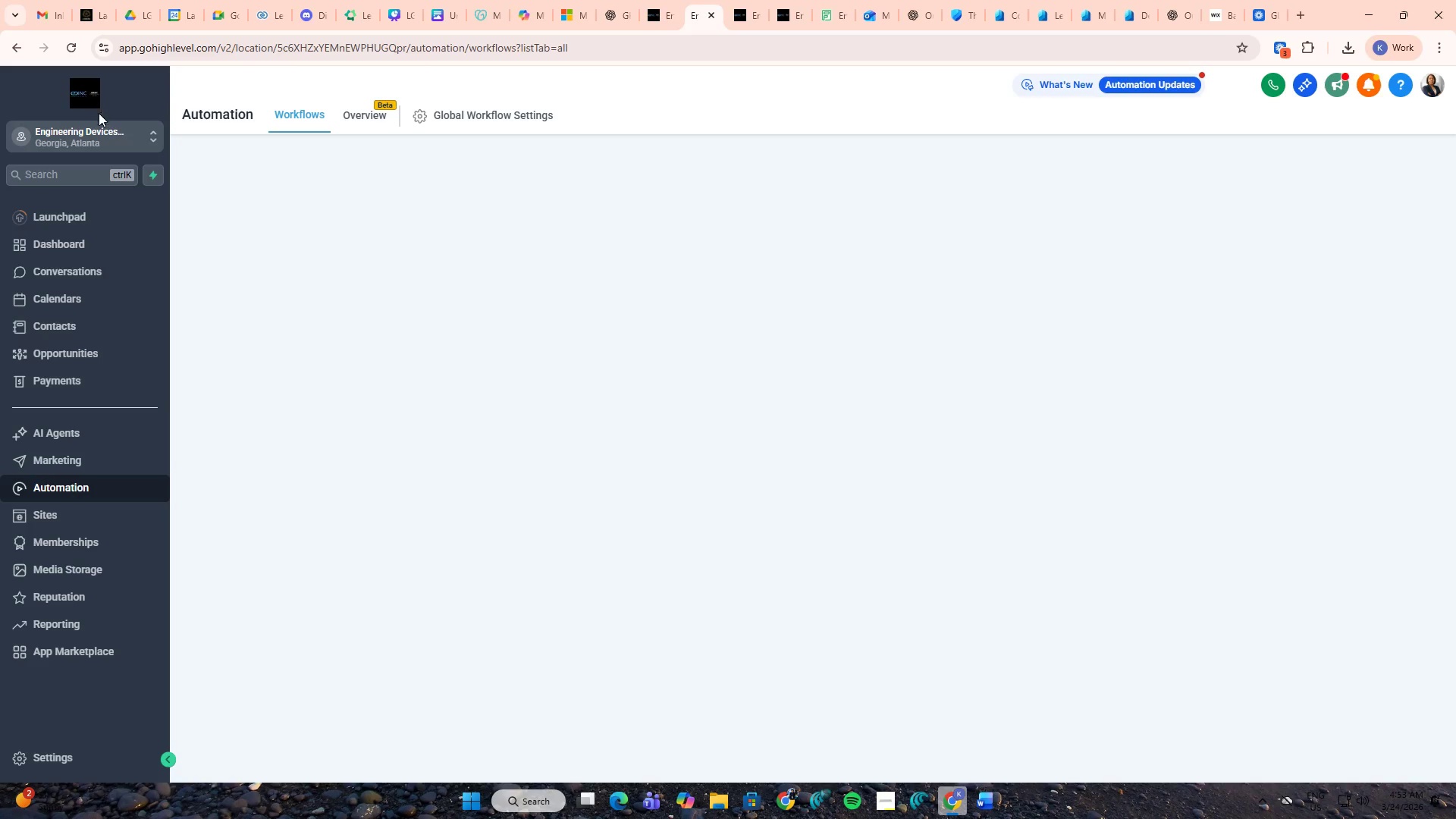 
scroll: coordinate [206, 412], scroll_direction: down, amount: 3.0
 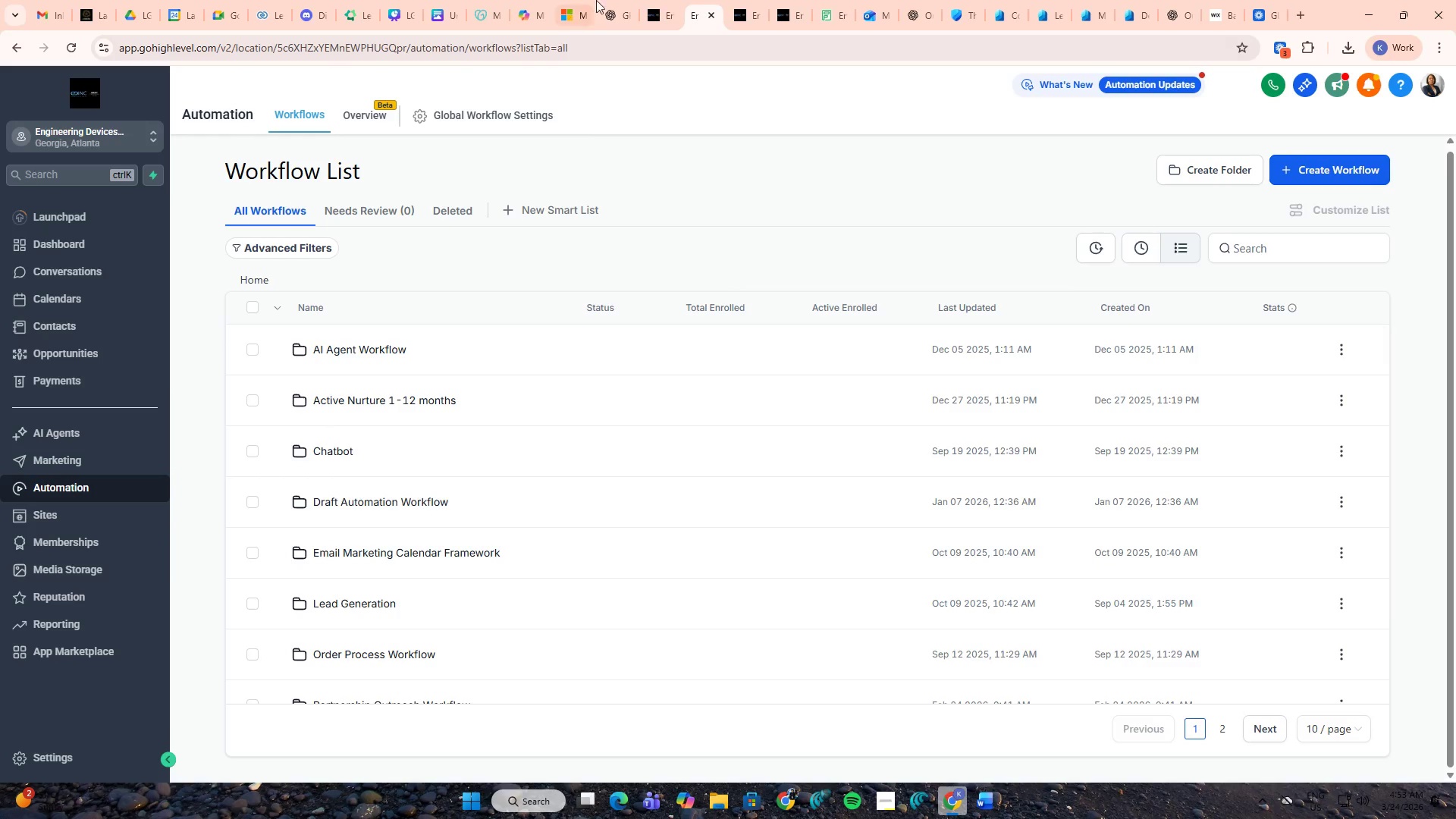 
left_click([664, 0])
 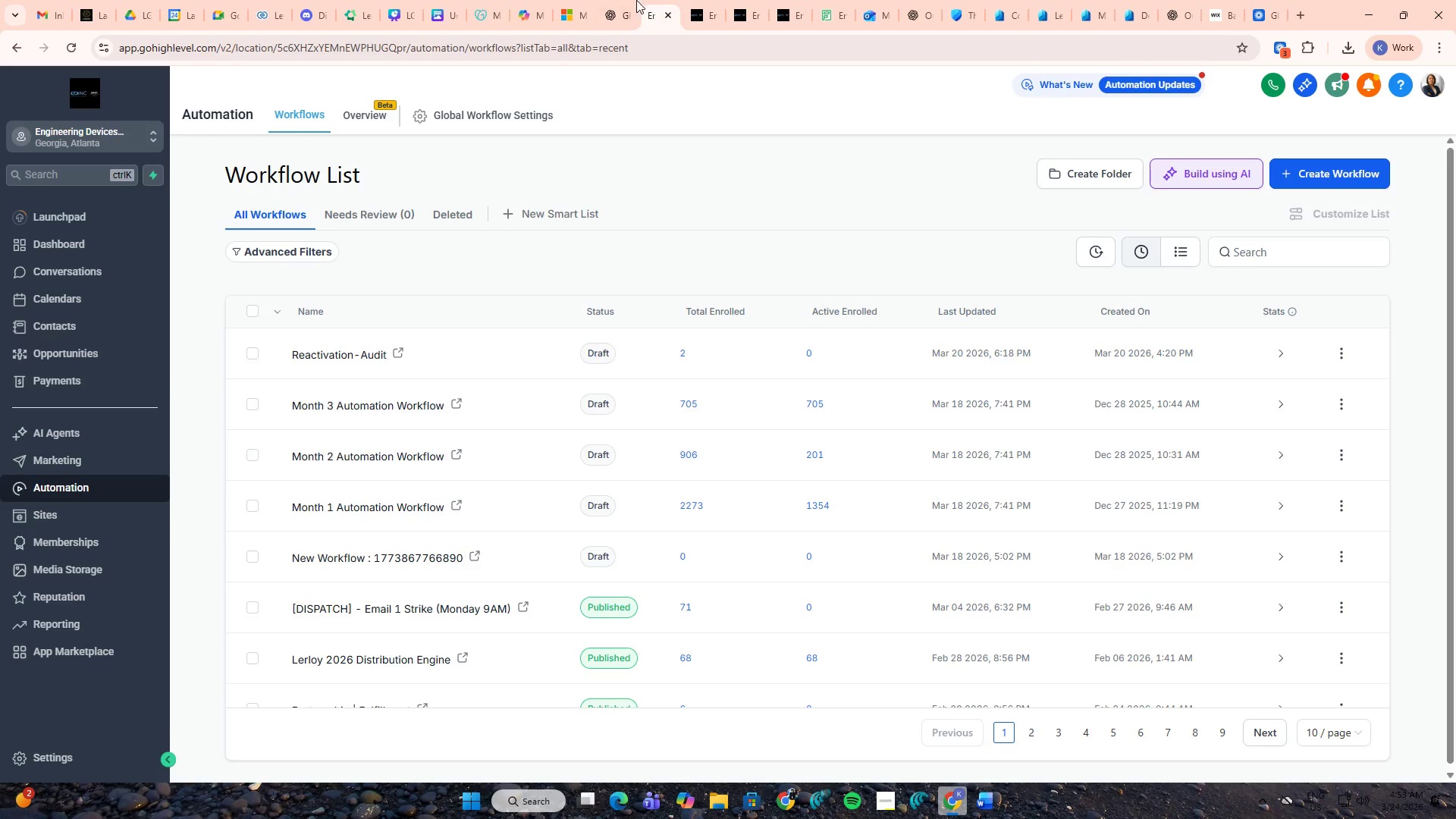 
left_click([631, 0])
 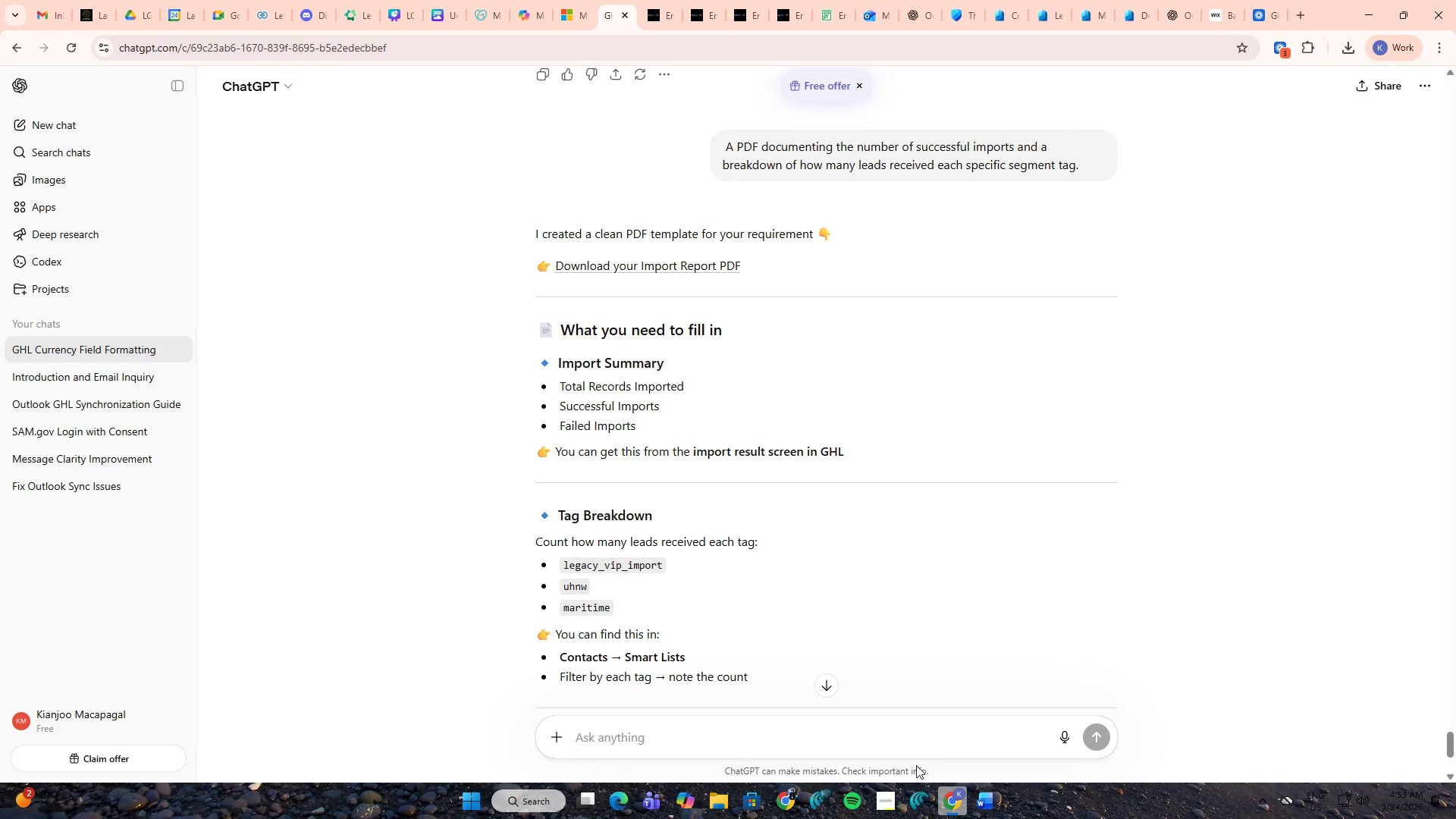 
left_click([882, 788])